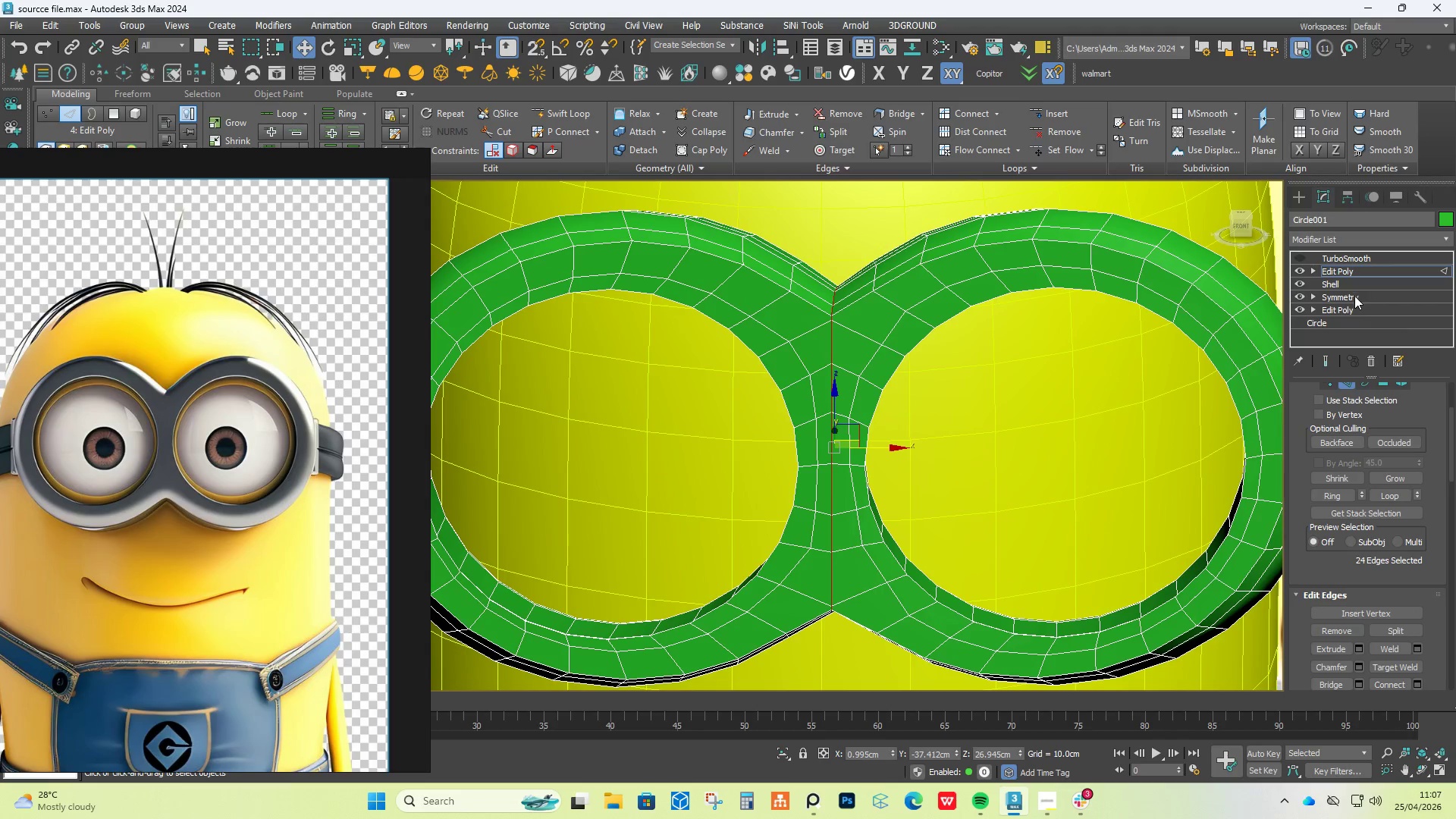 
scroll: coordinate [1350, 435], scroll_direction: down, amount: 2.0
 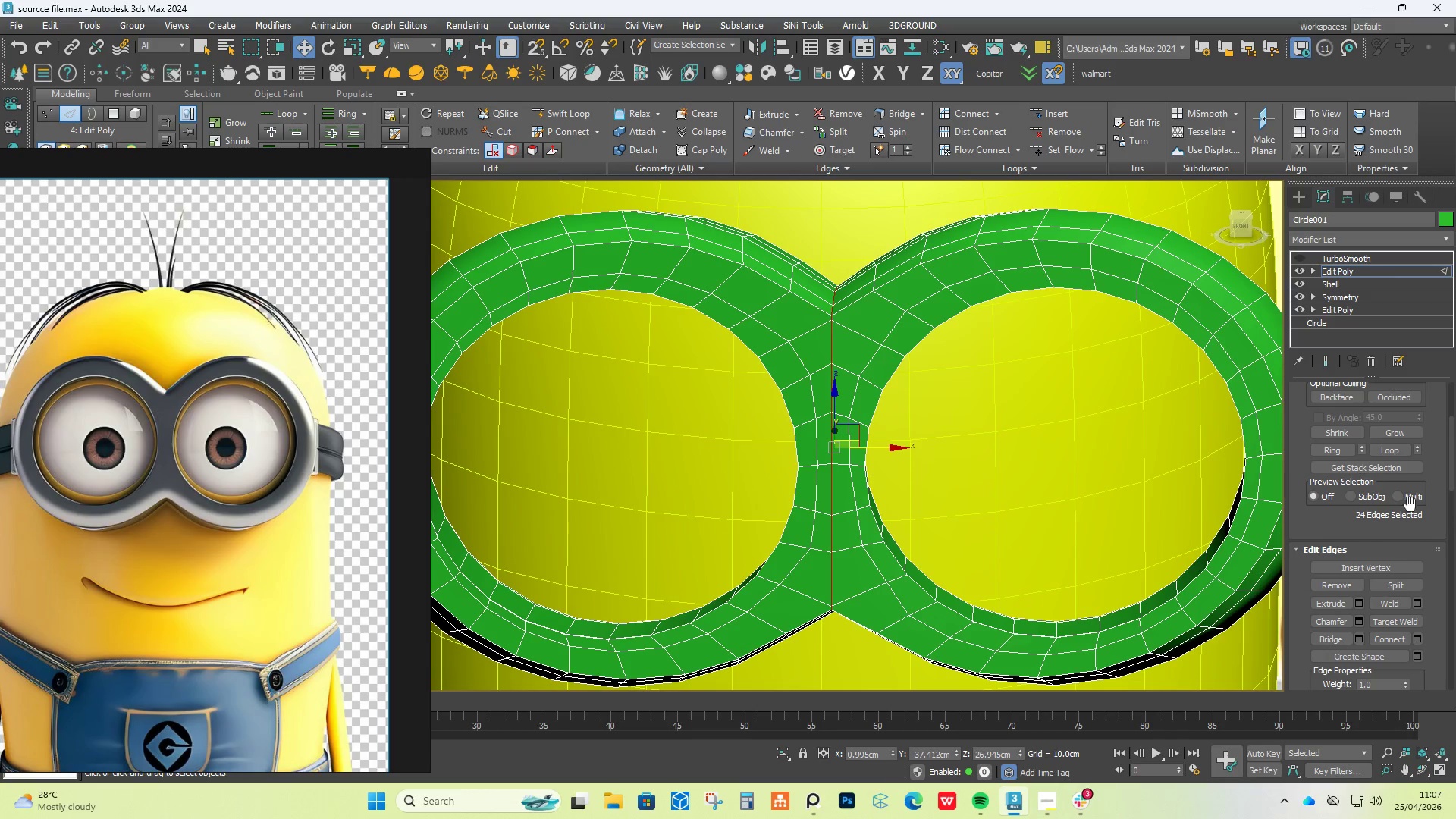 
wait(5.19)
 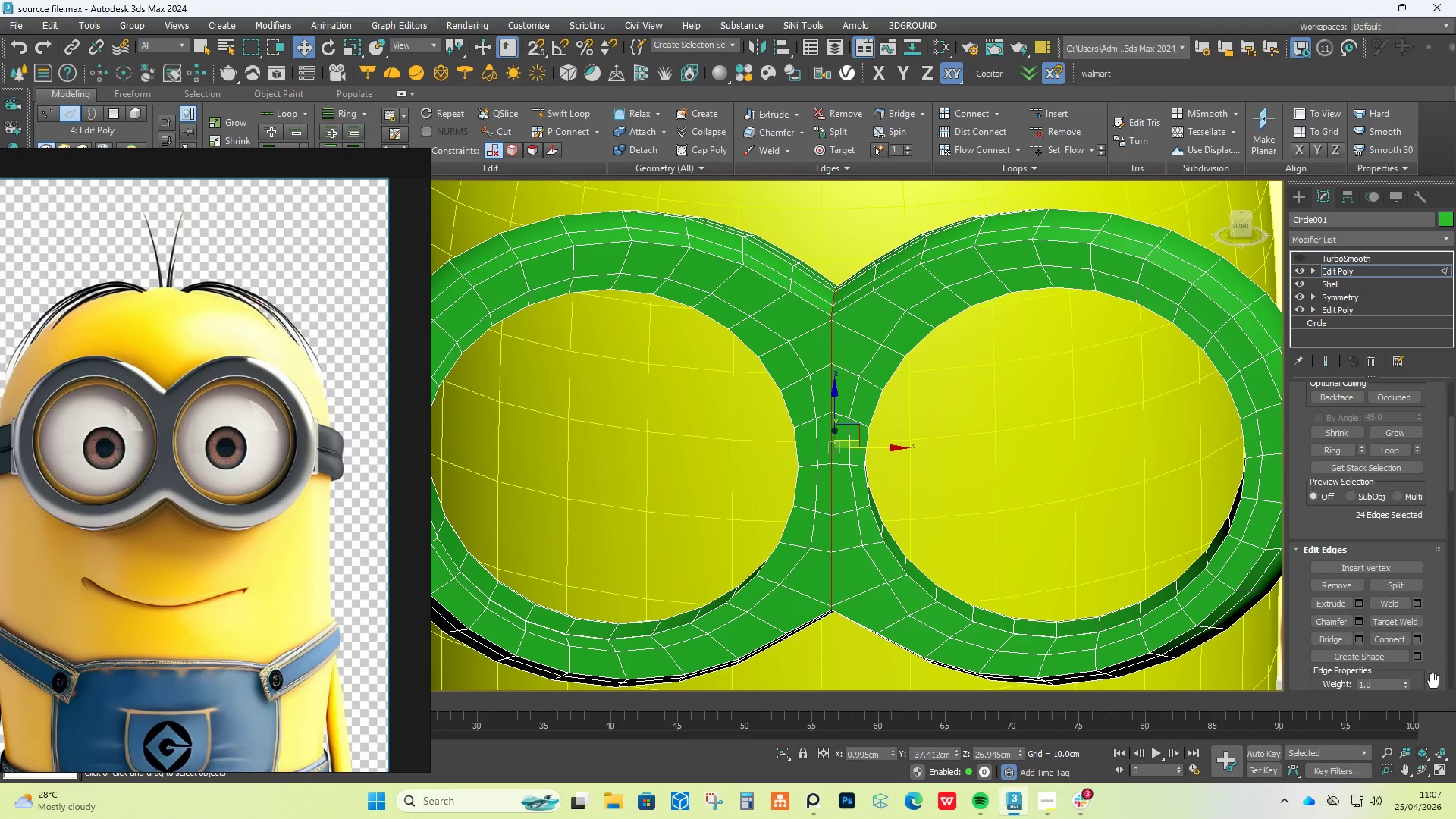 
left_click([1365, 624])
 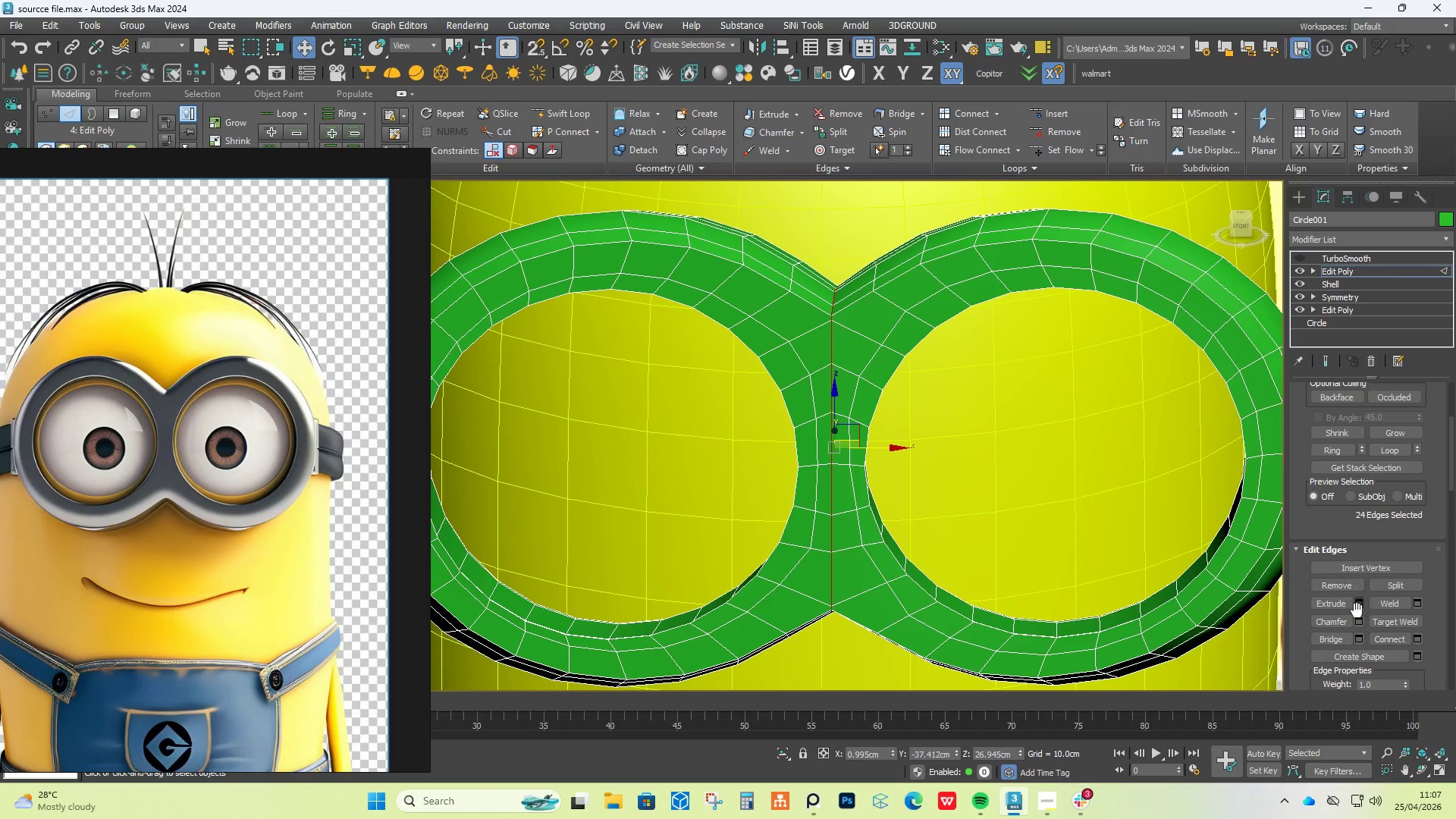 
left_click([1358, 621])
 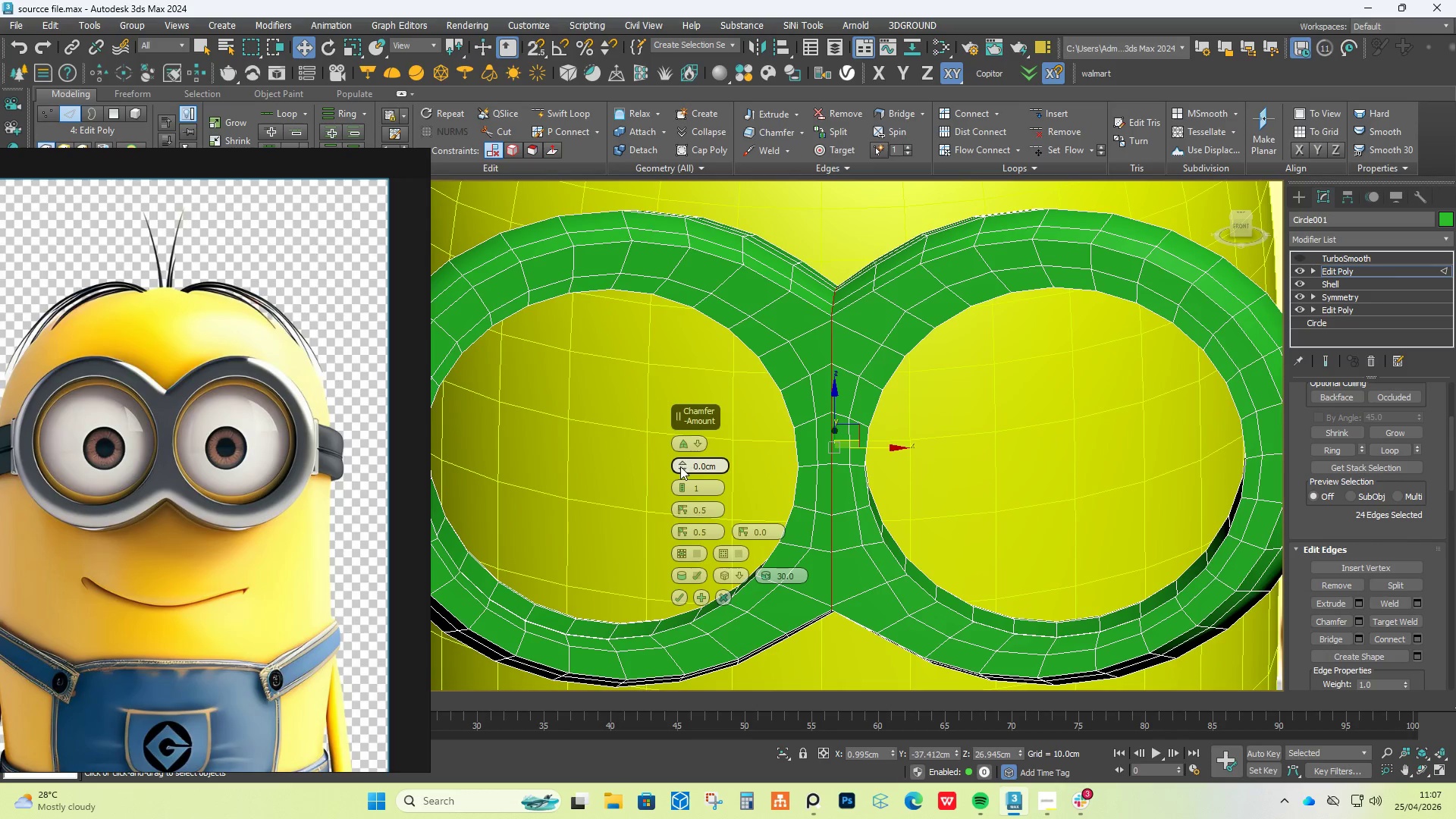 
left_click_drag(start_coordinate=[679, 465], to_coordinate=[683, 463])
 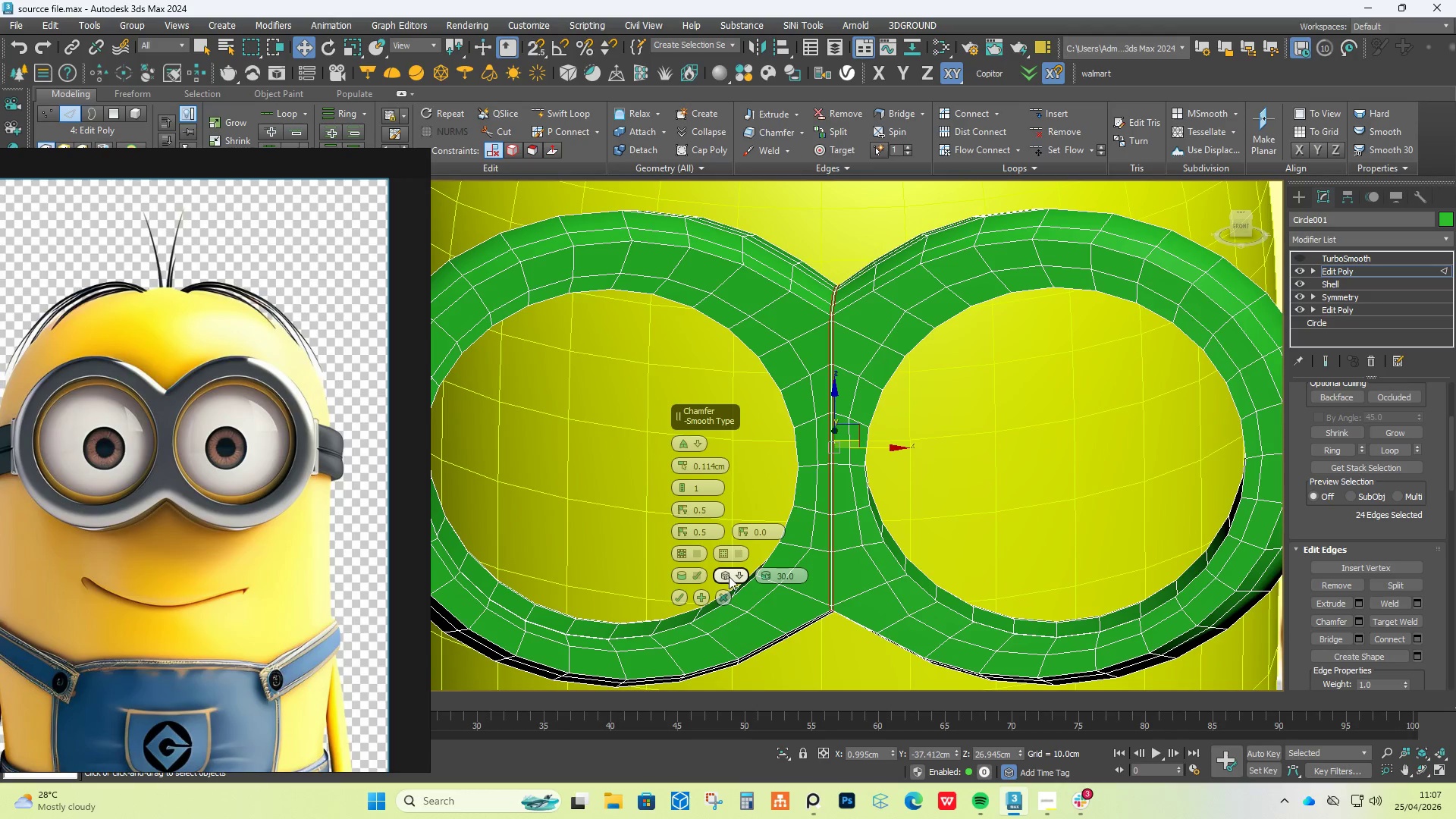 
left_click([739, 570])
 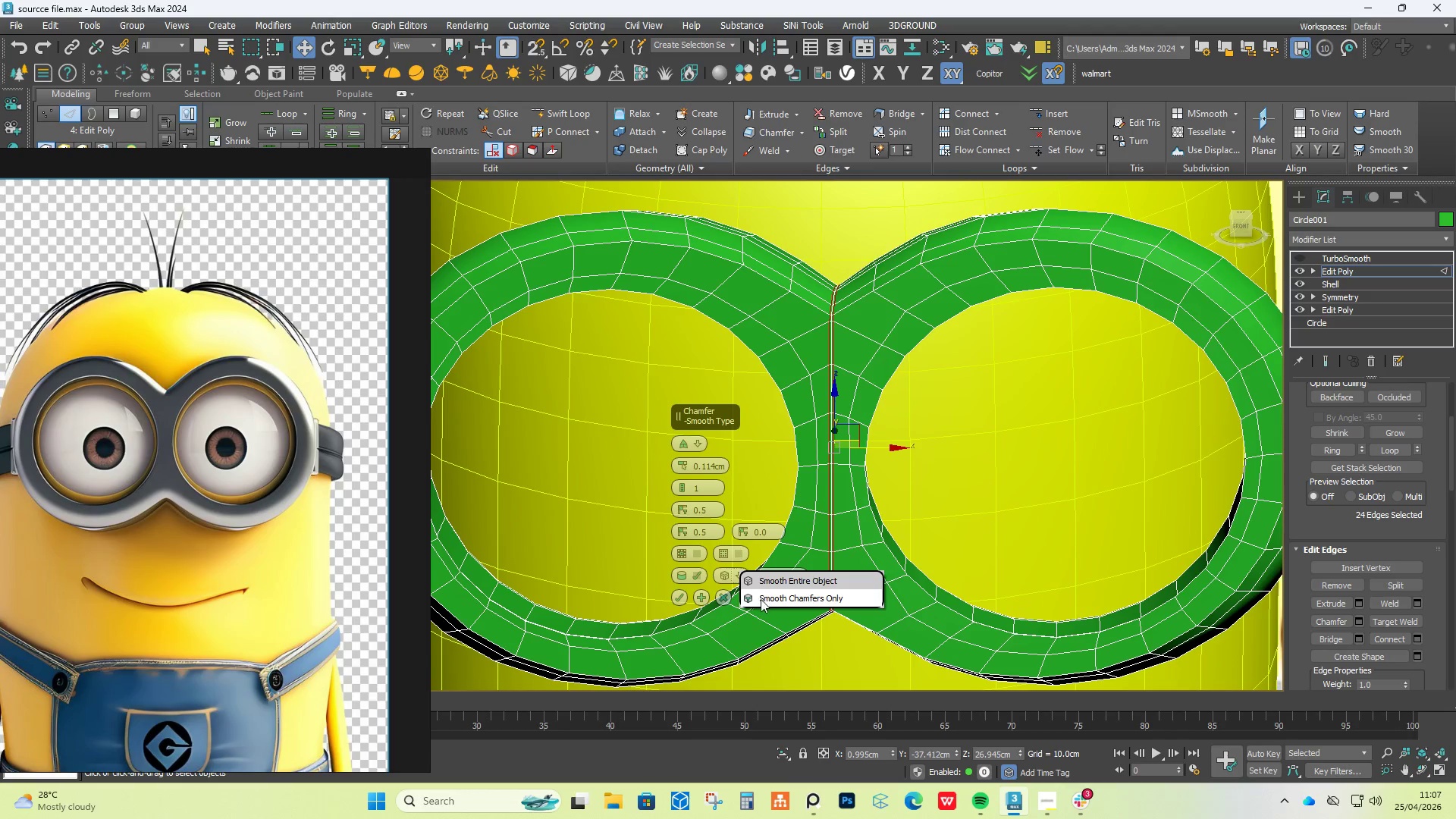 
left_click([763, 600])
 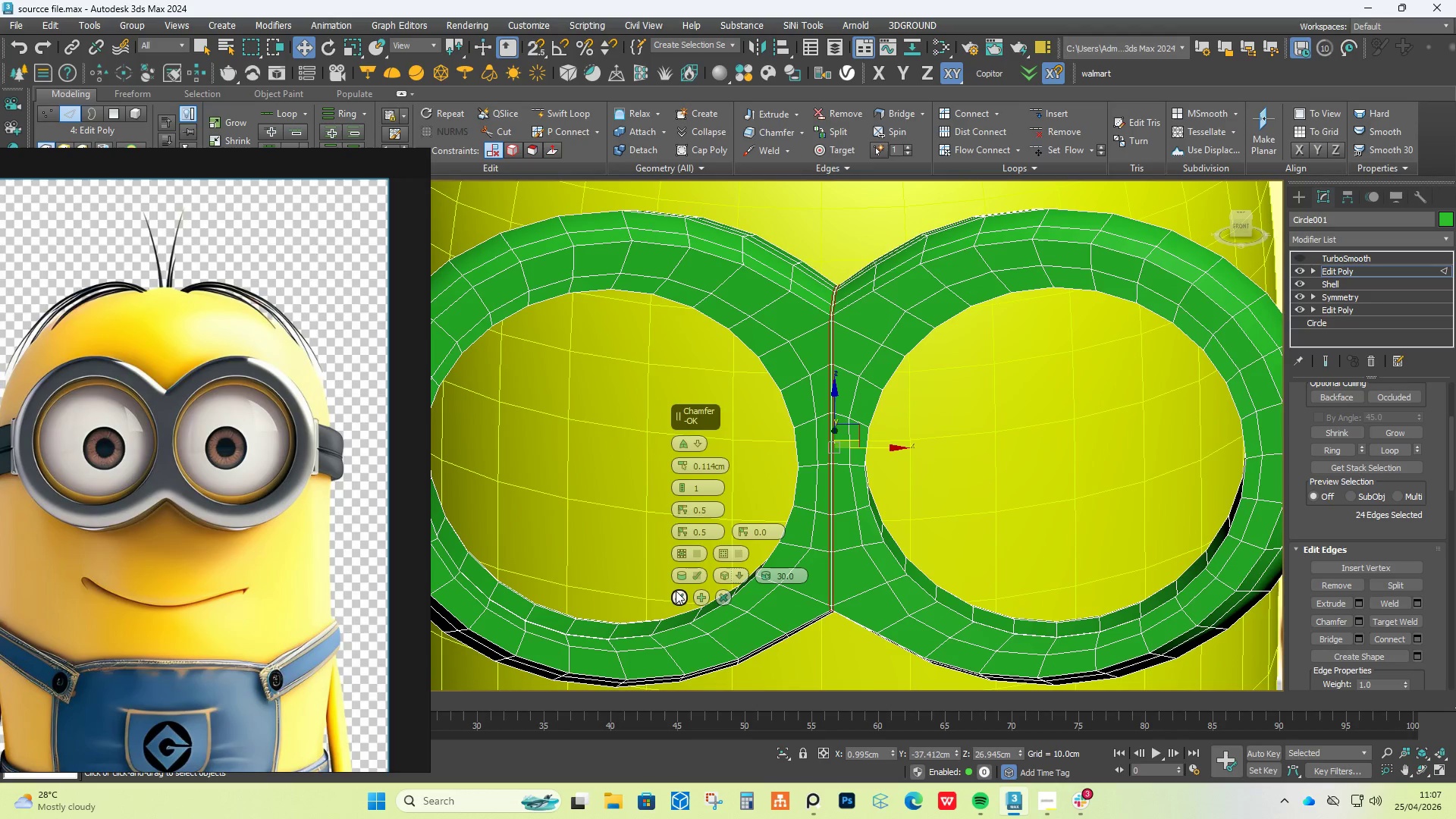 
left_click([676, 592])
 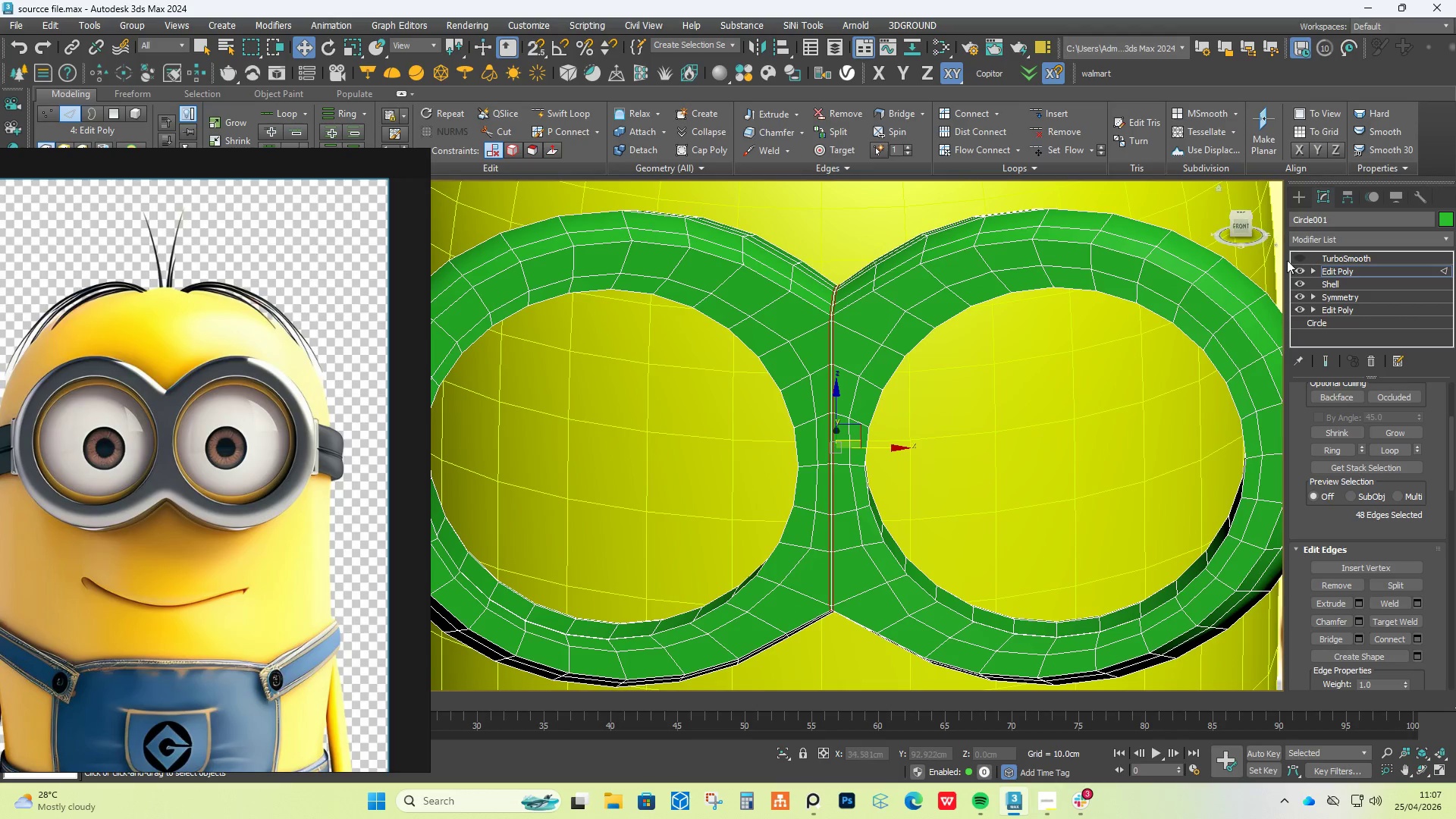 
left_click([1308, 260])
 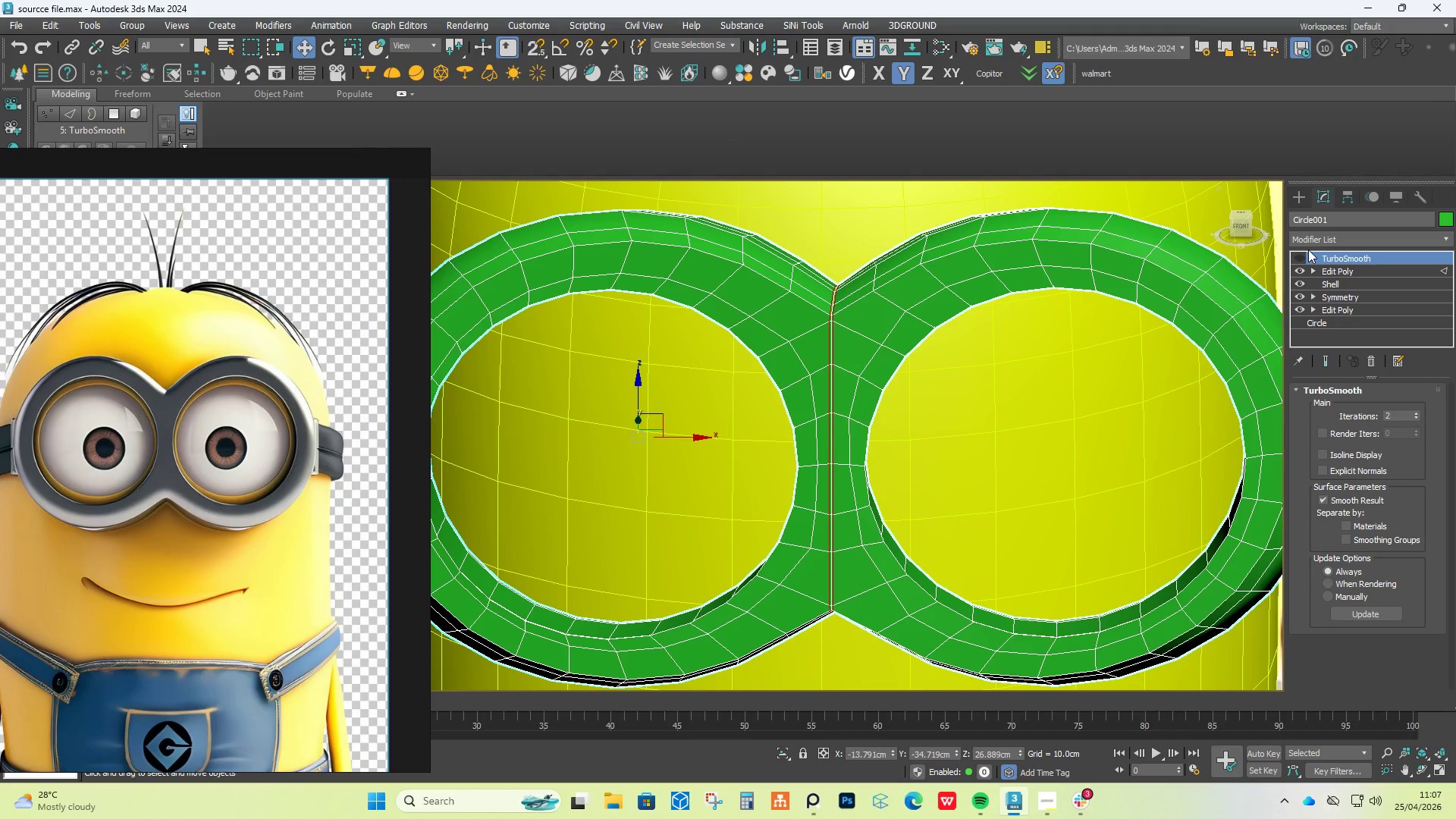 
left_click([1298, 255])
 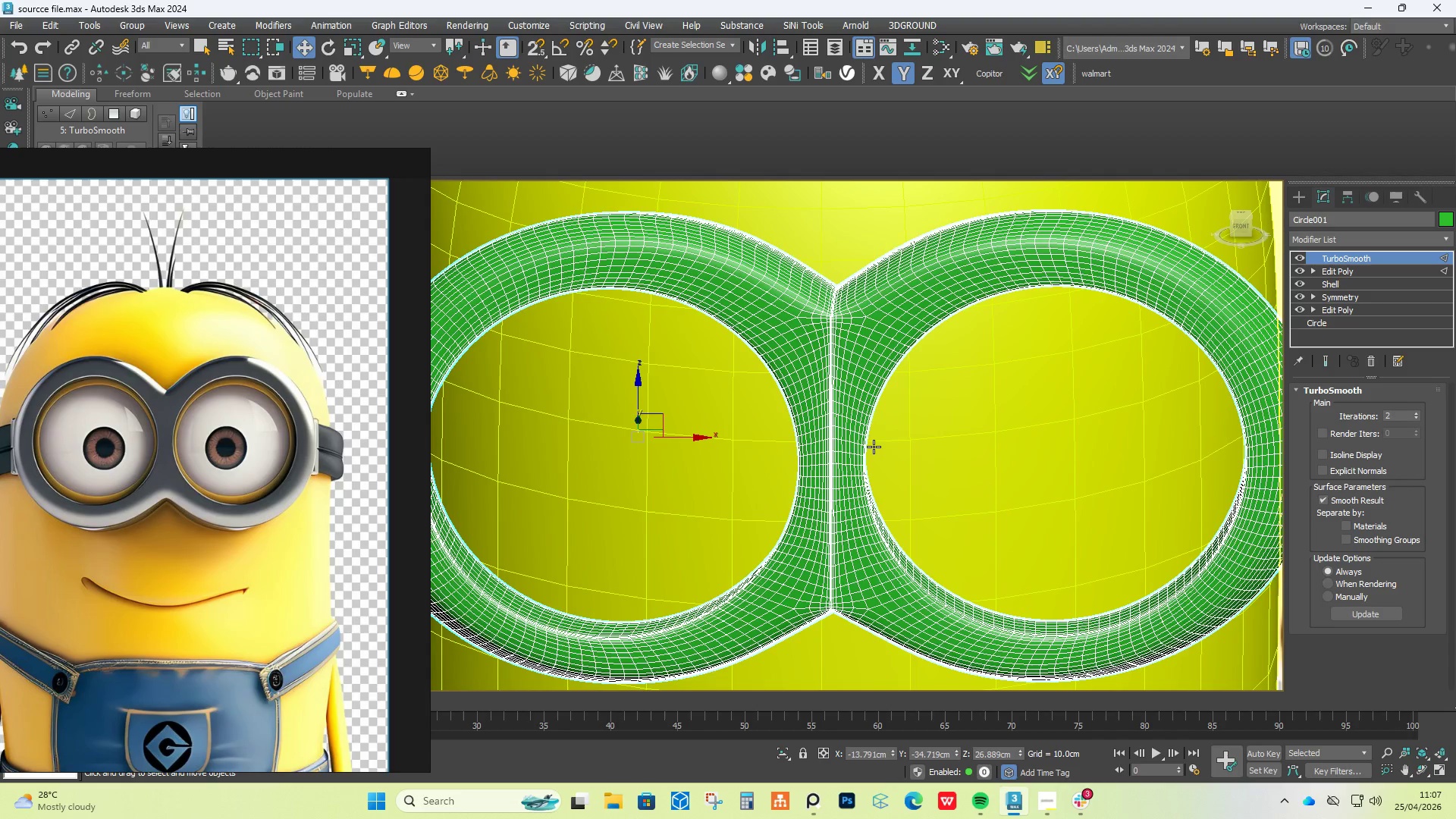 
key(F4)
 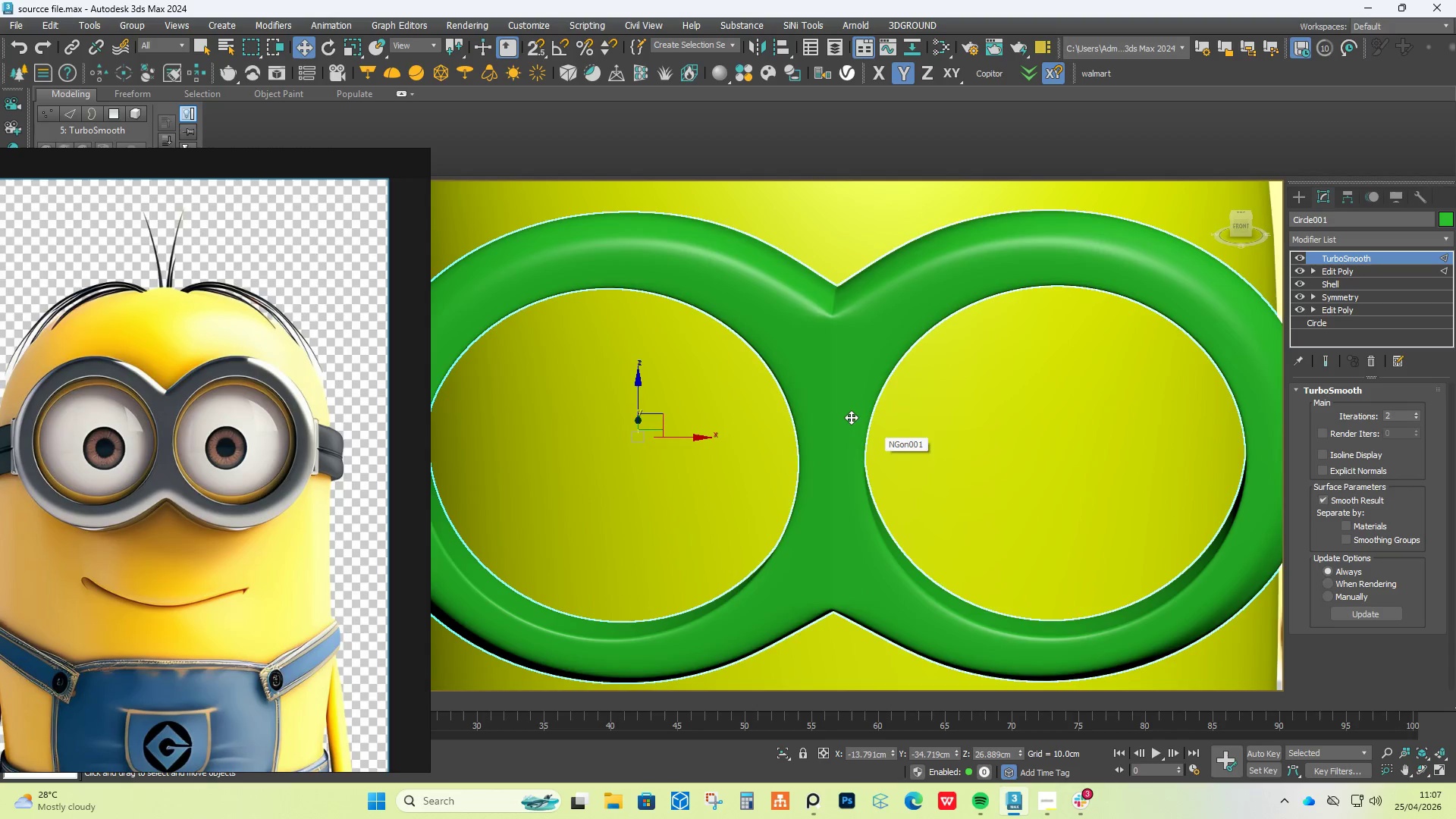 
hold_key(key=AltLeft, duration=0.78)
 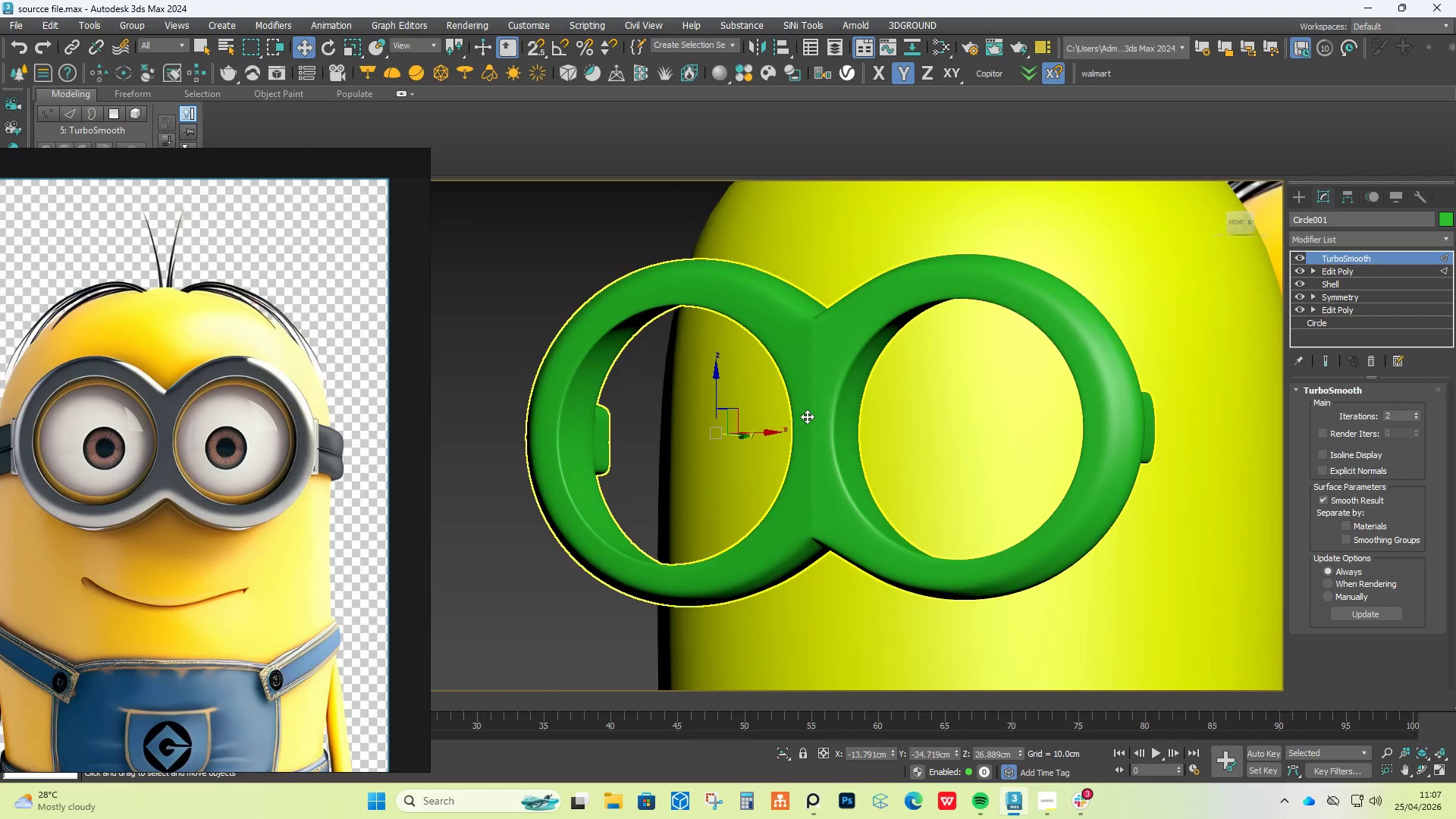 
scroll: coordinate [853, 416], scroll_direction: down, amount: 1.0
 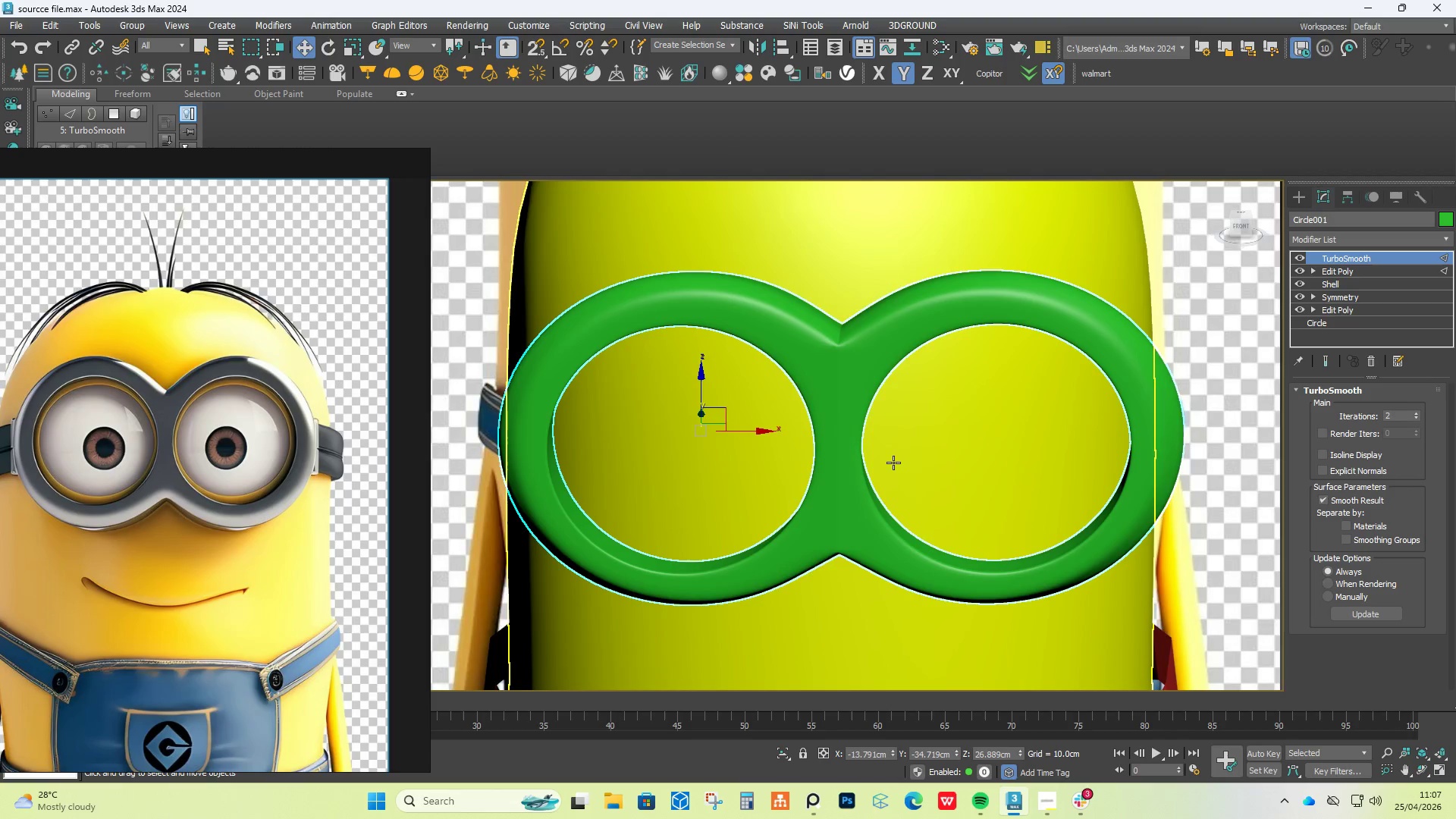 
scroll: coordinate [809, 420], scroll_direction: up, amount: 1.0
 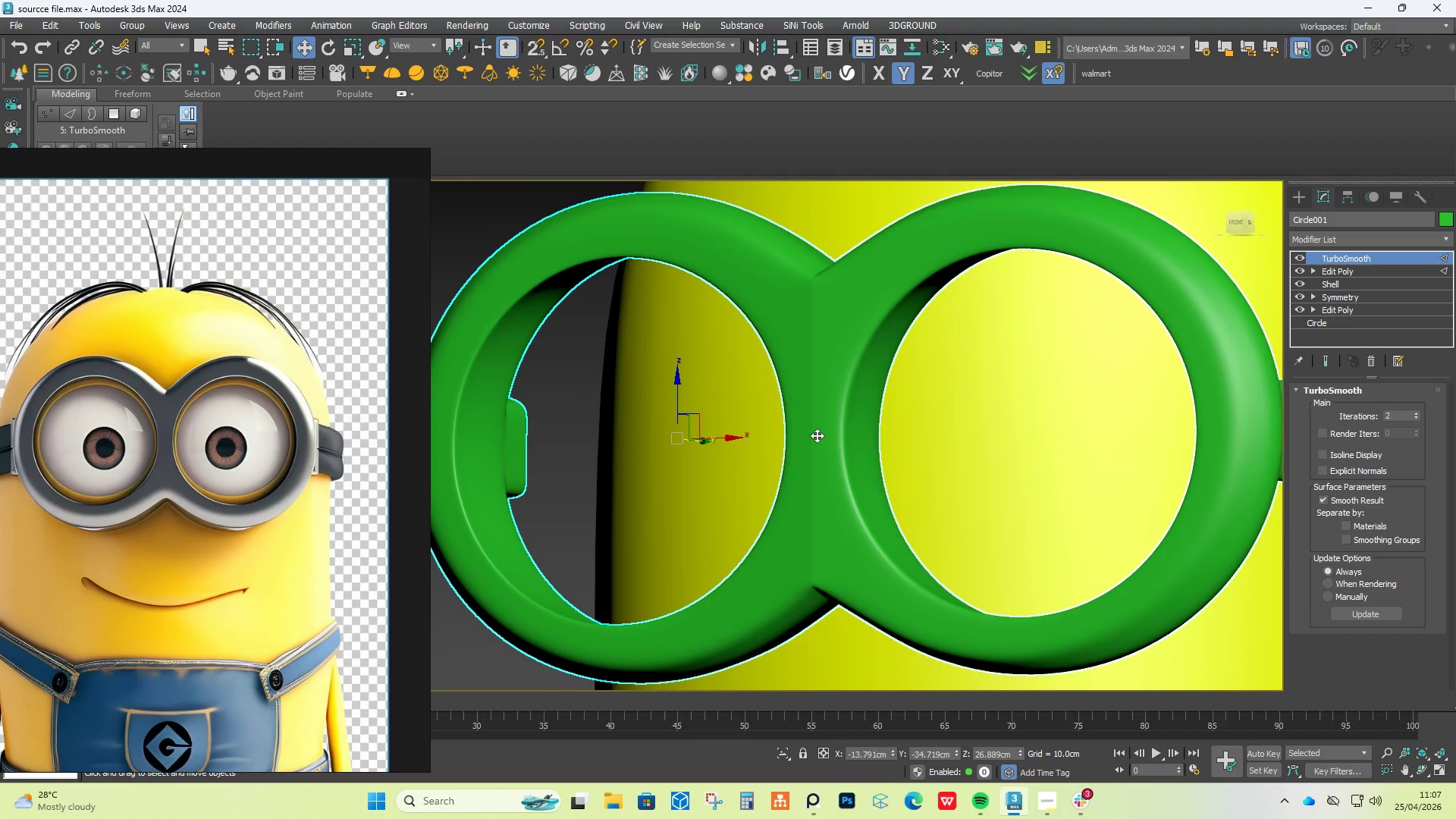 
key(Control+Z)
 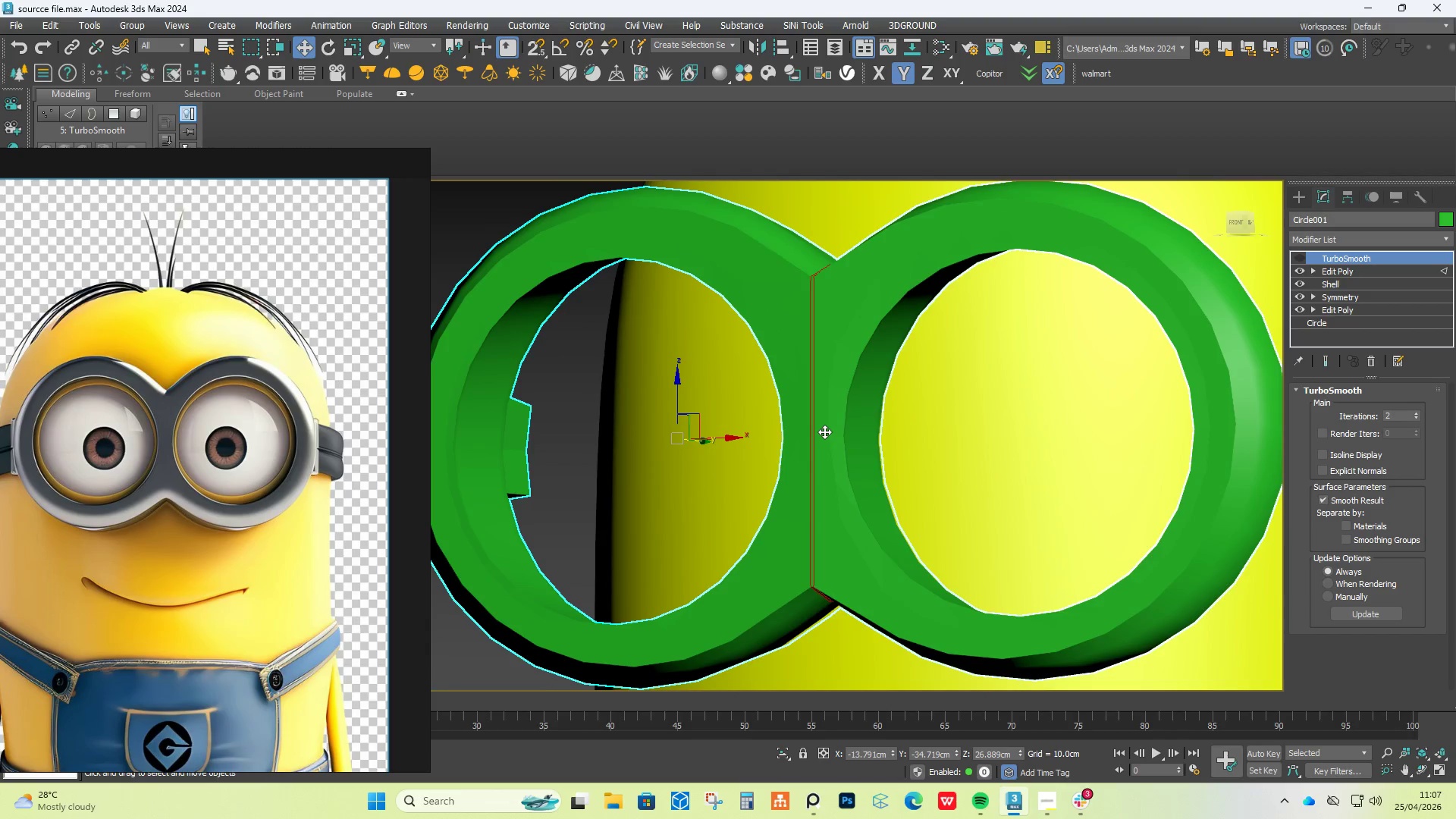 
key(Control+Z)
 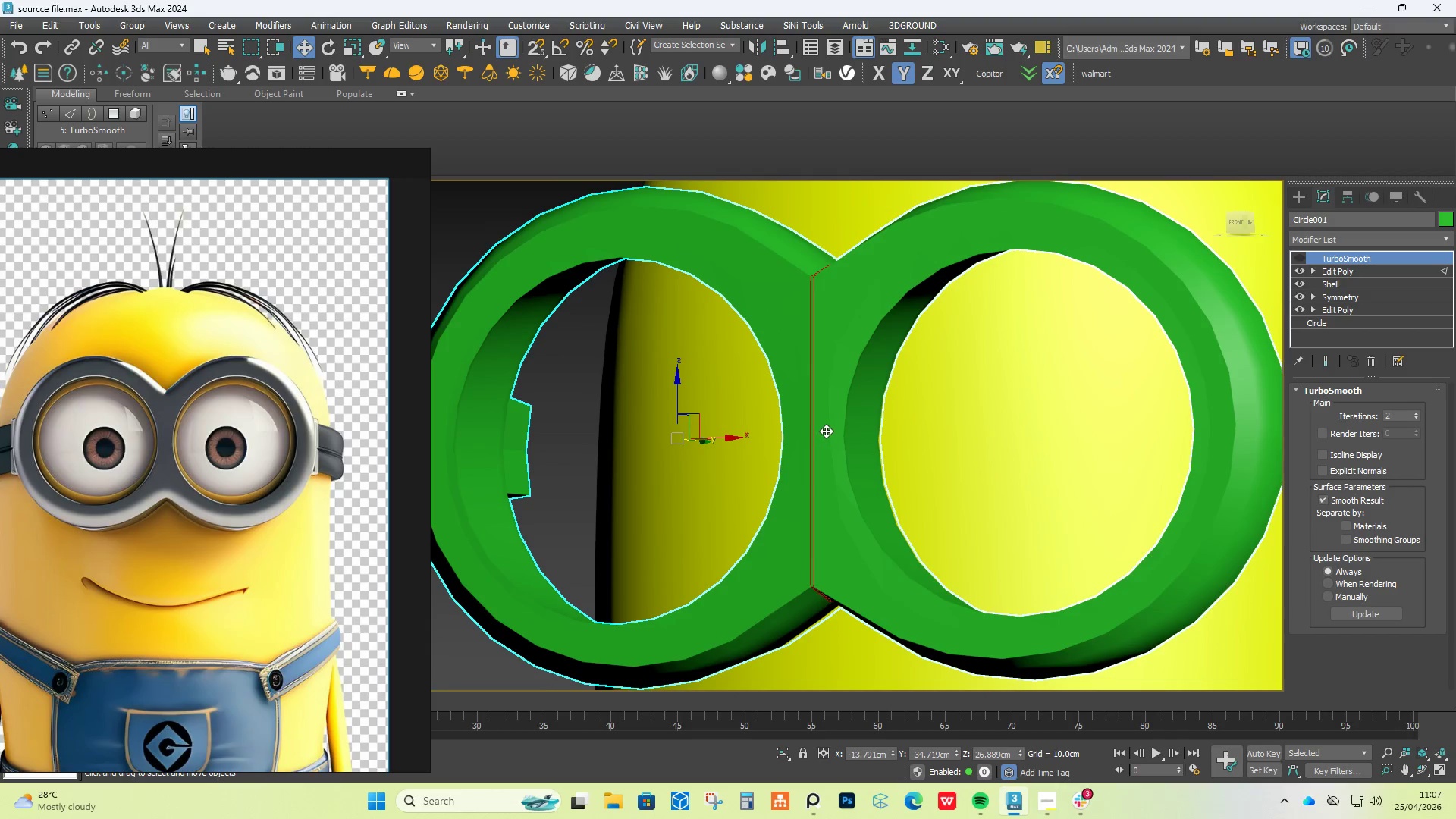 
key(Control+Z)
 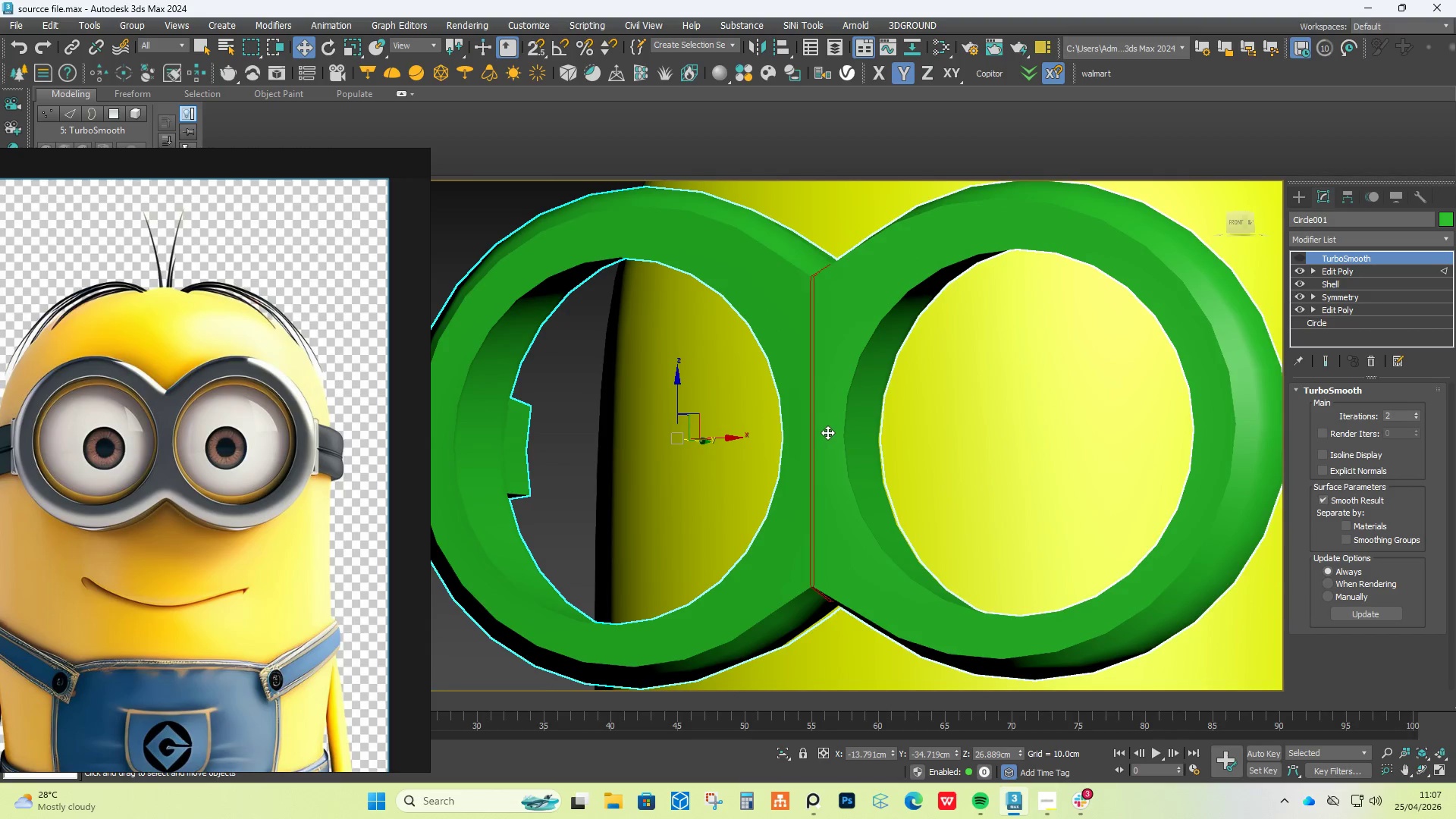 
key(Control+Z)
 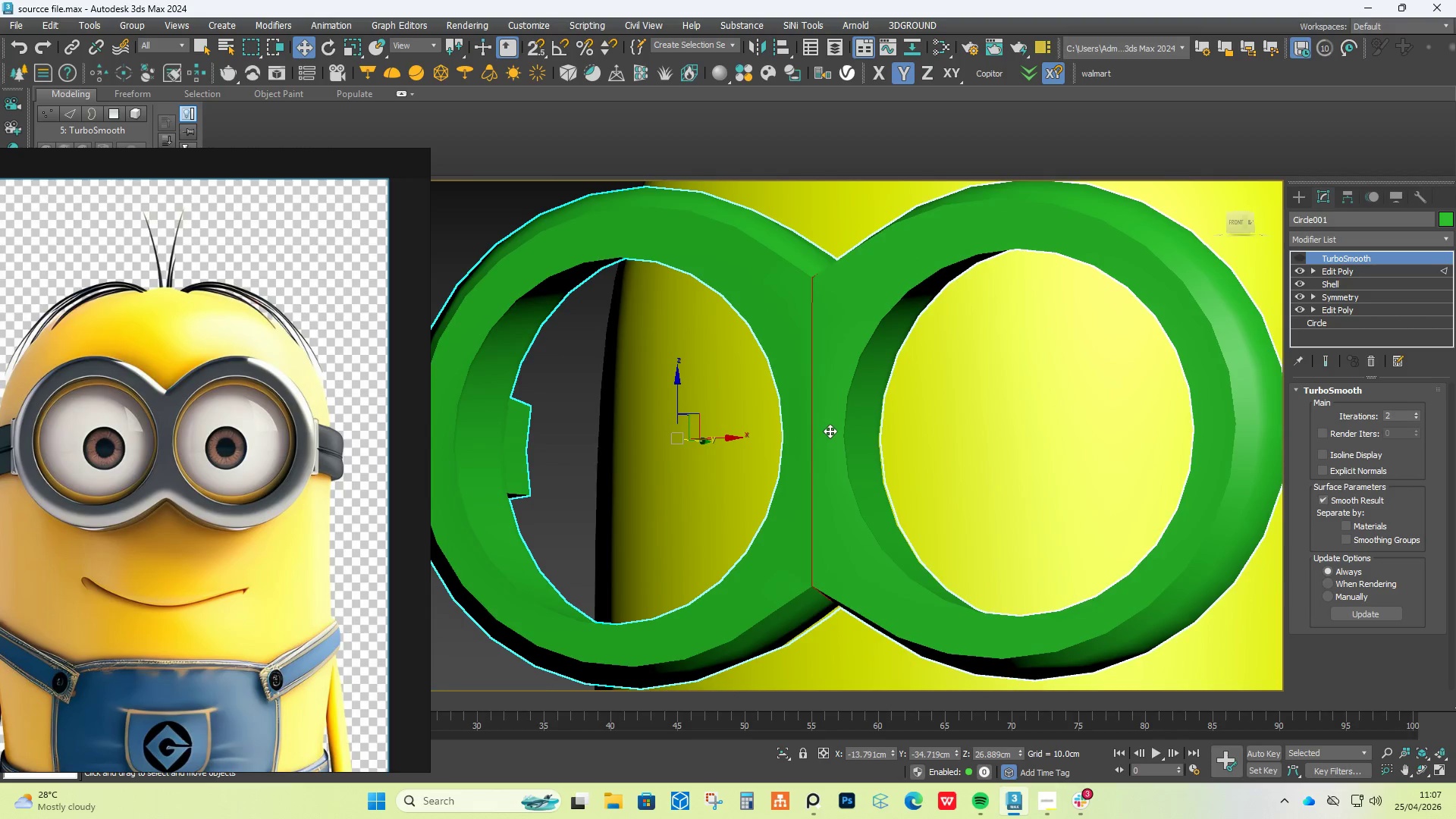 
key(Control+Z)
 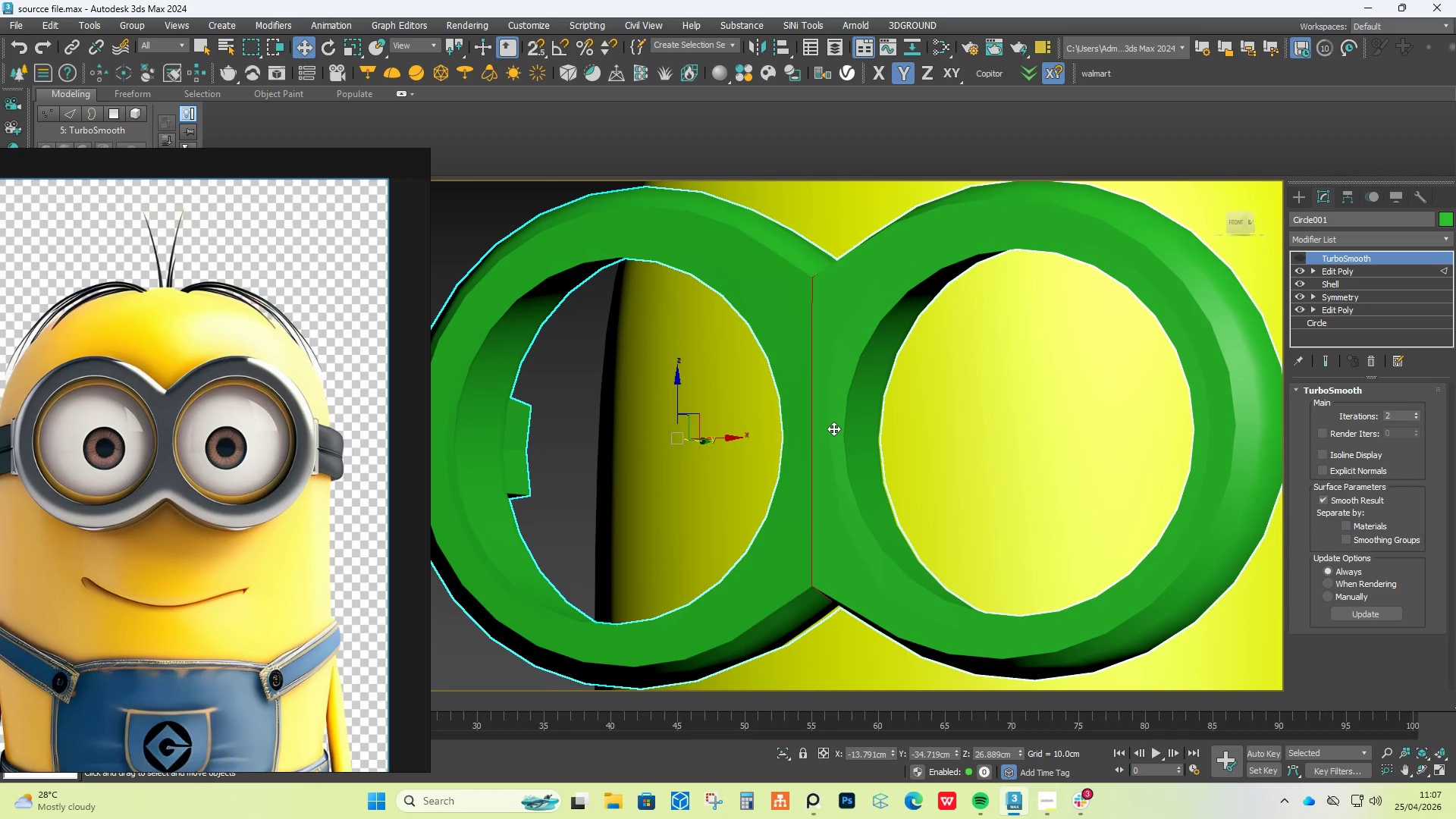 
key(Control+Z)
 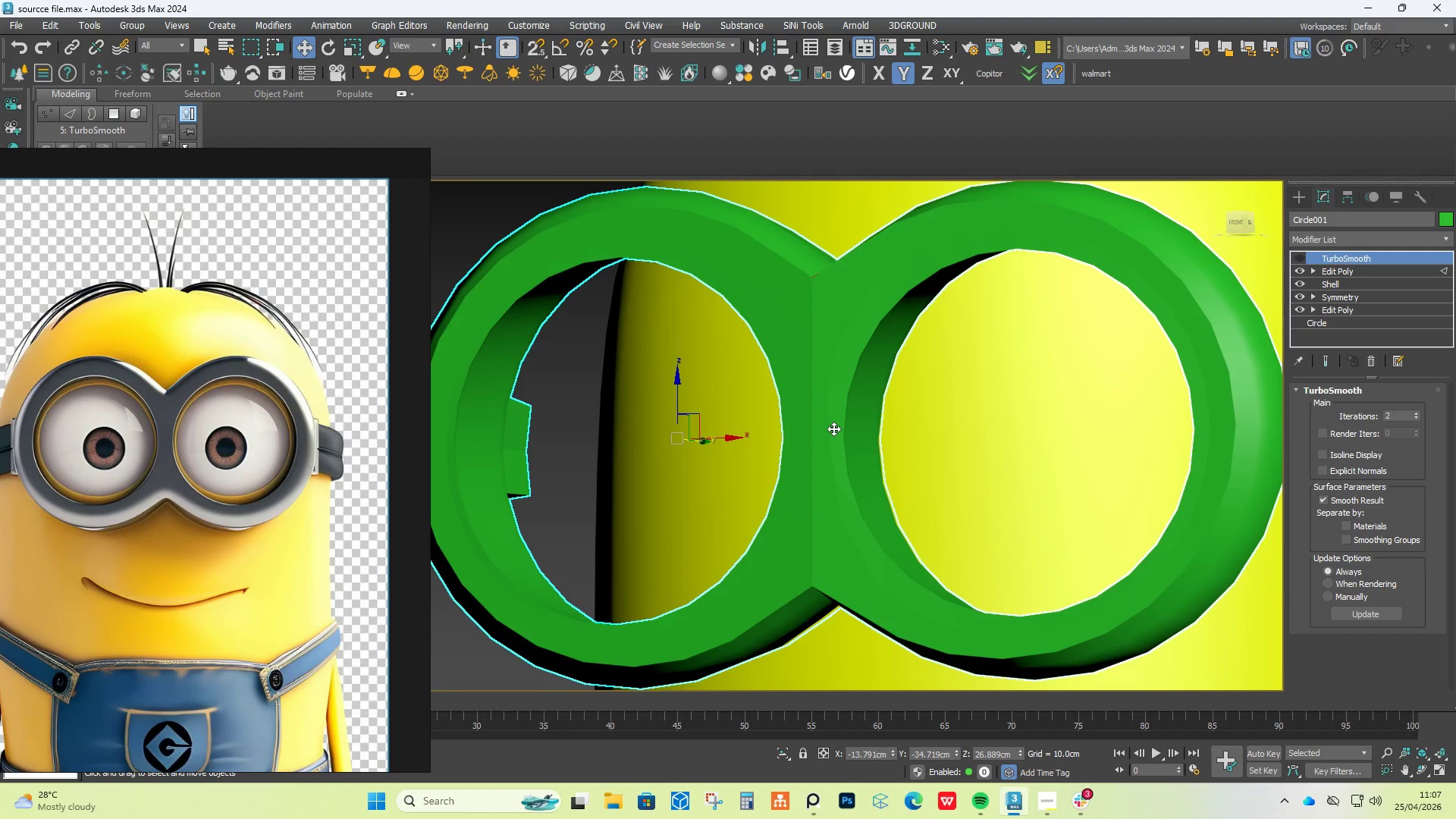 
hold_key(key=AltLeft, duration=0.45)
 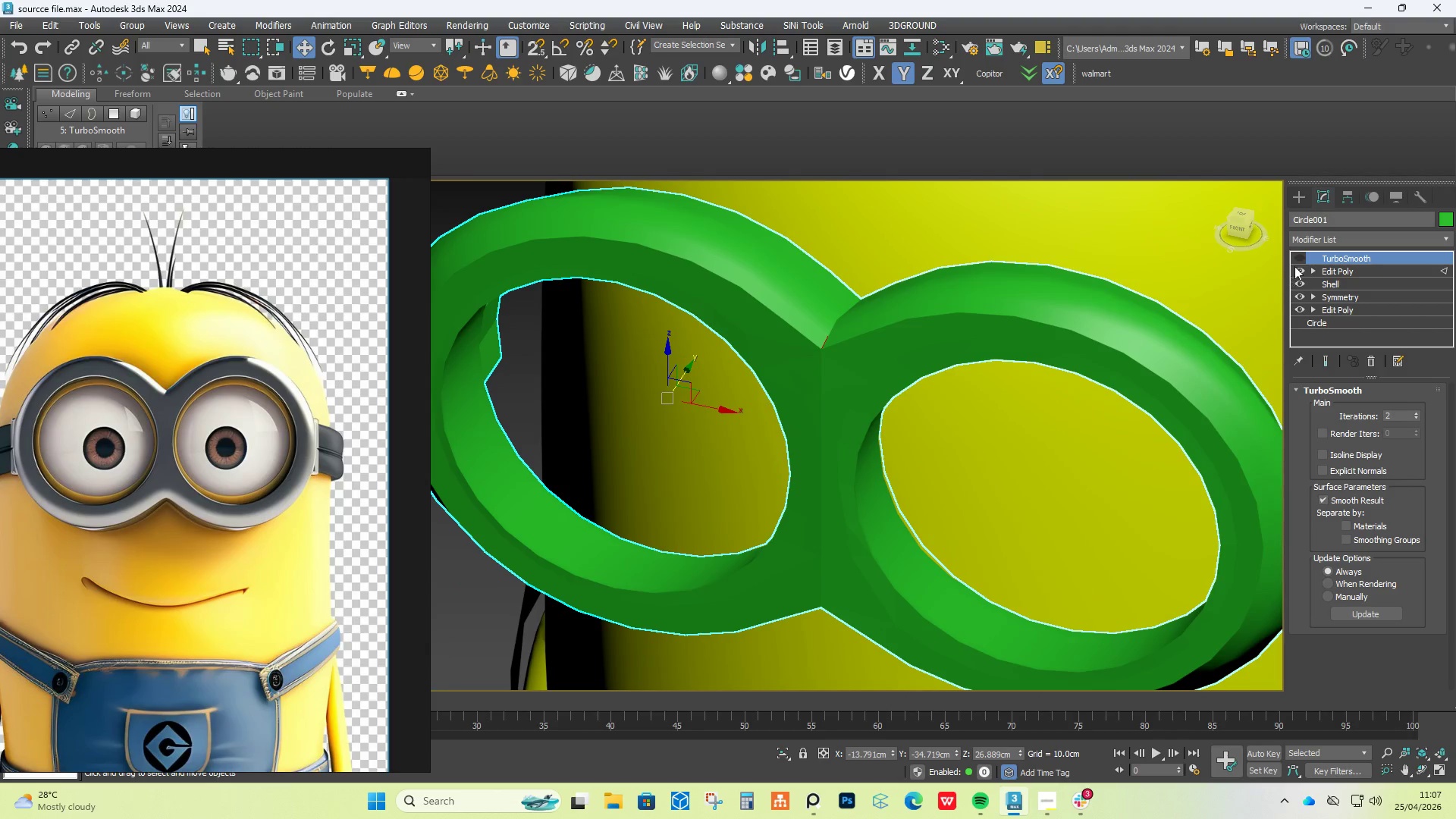 
left_click([1301, 257])
 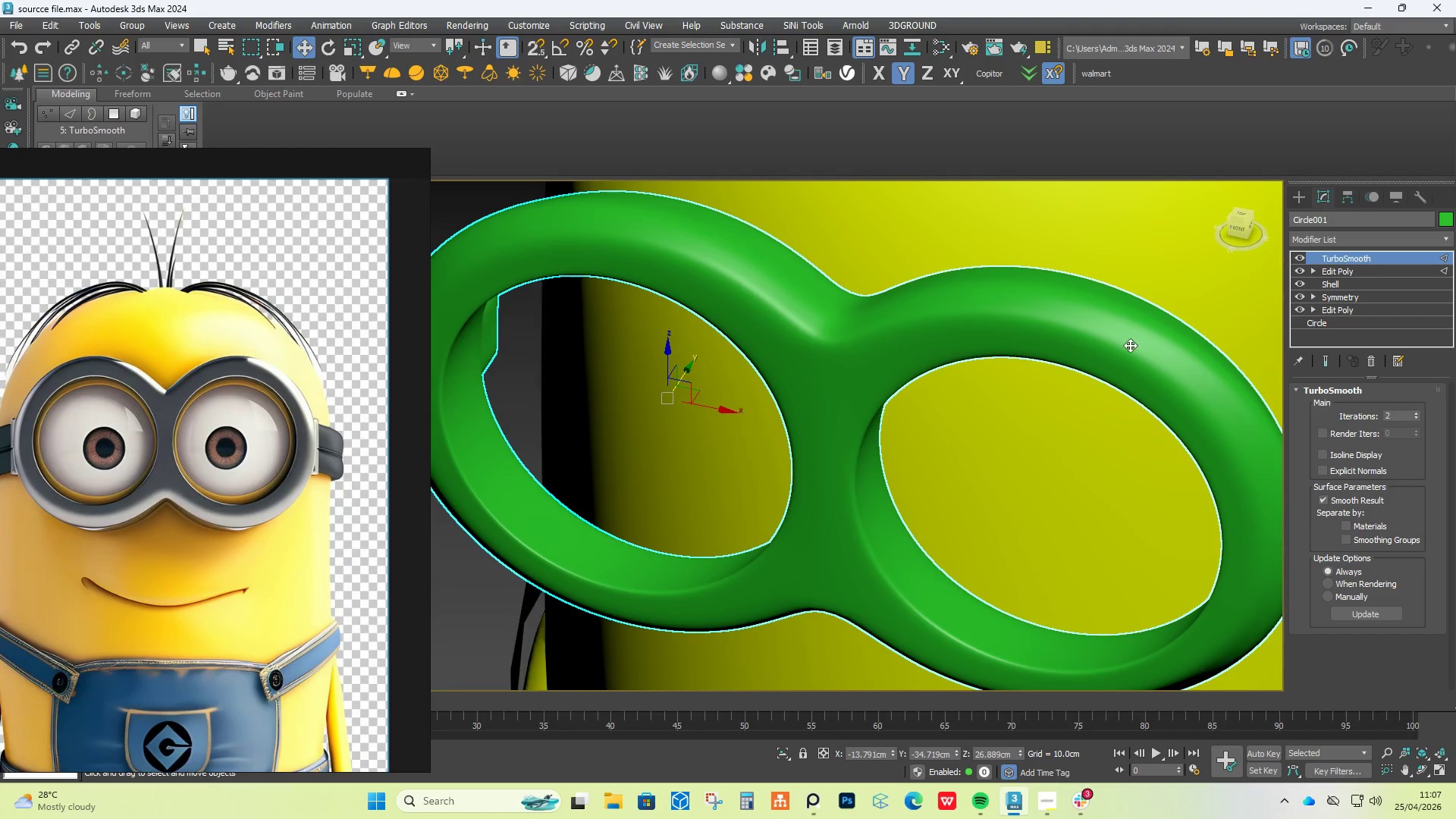 
hold_key(key=AltLeft, duration=2.44)
 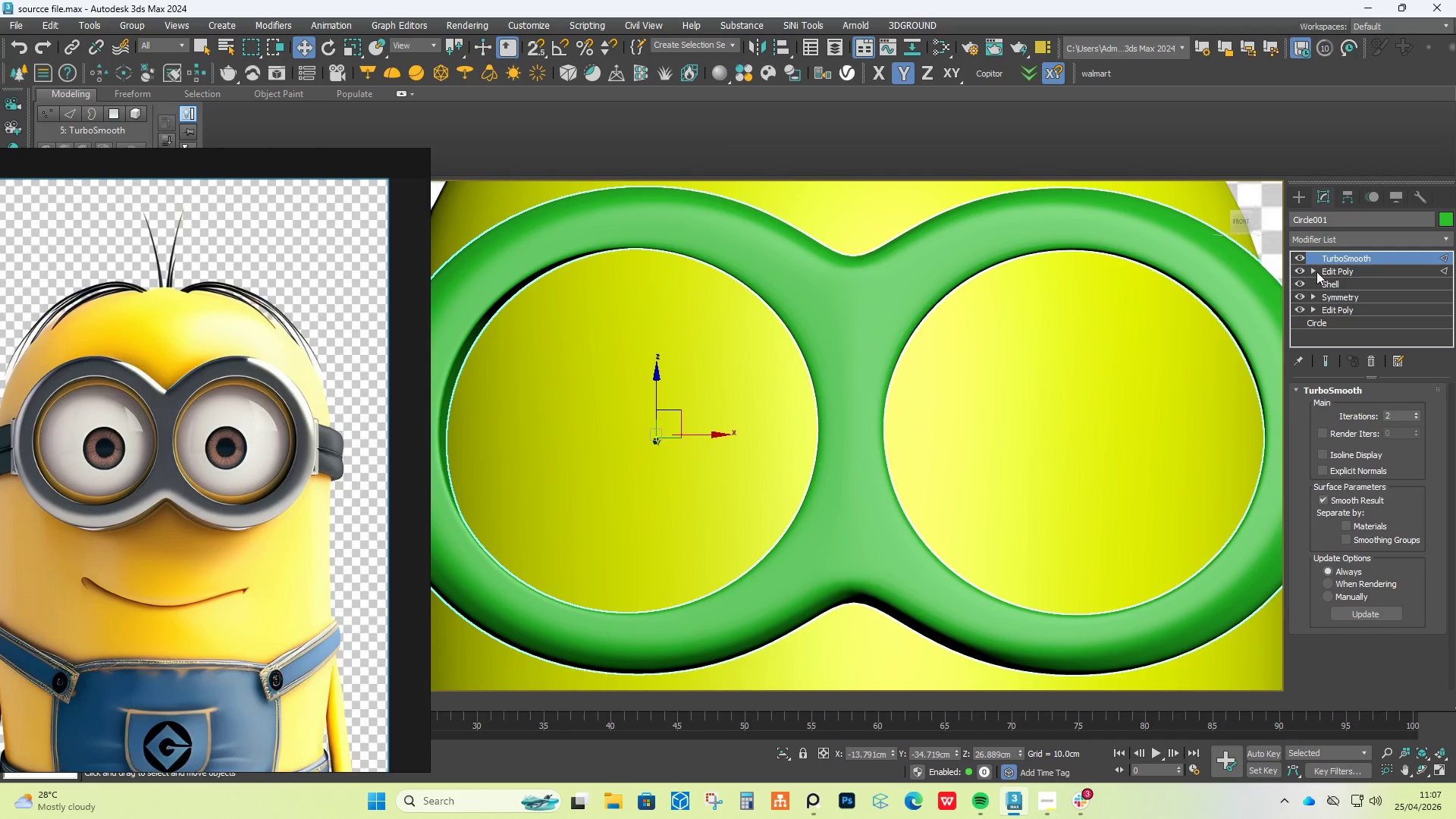 
left_click([1326, 271])
 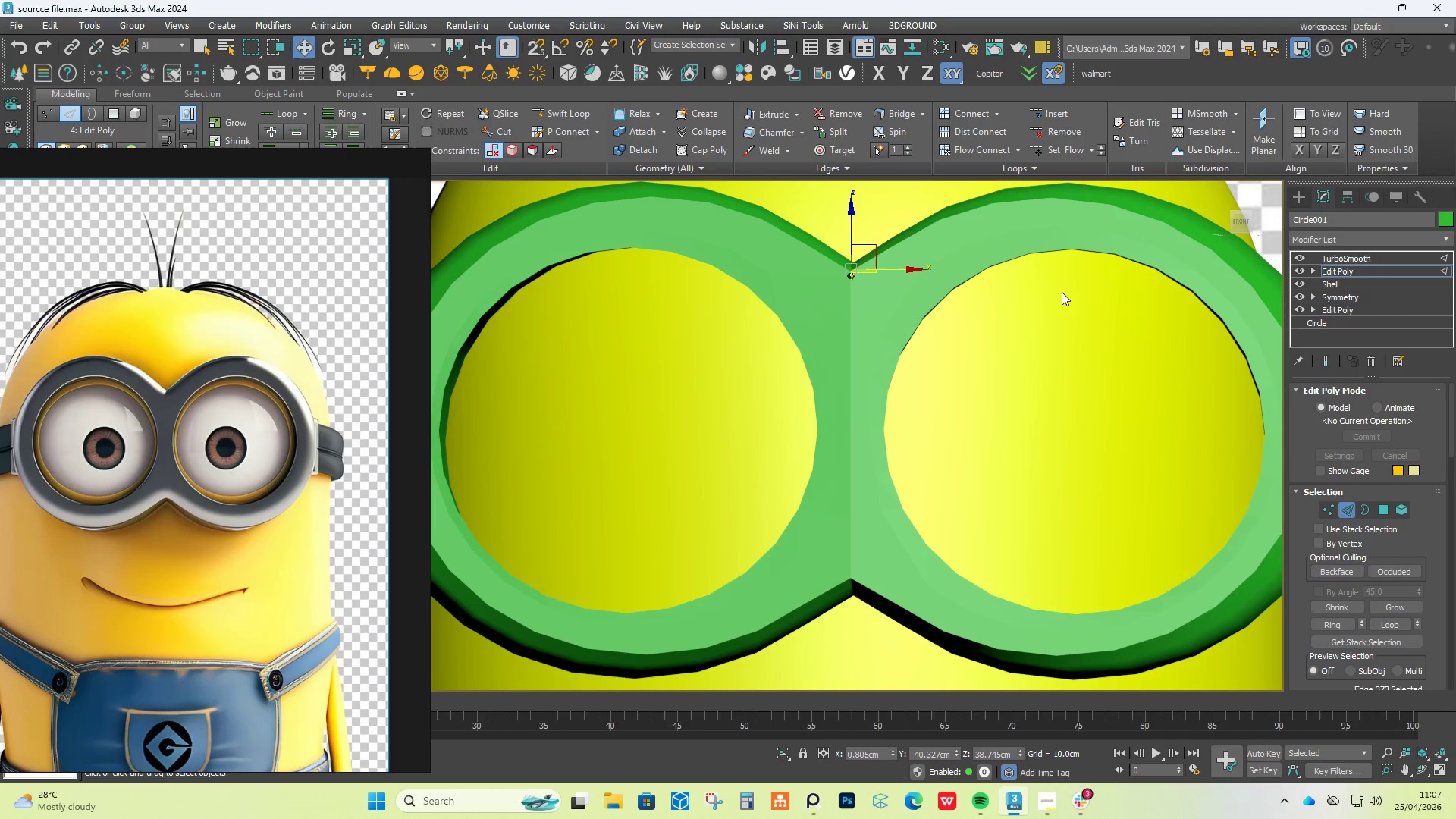 
key(F4)
 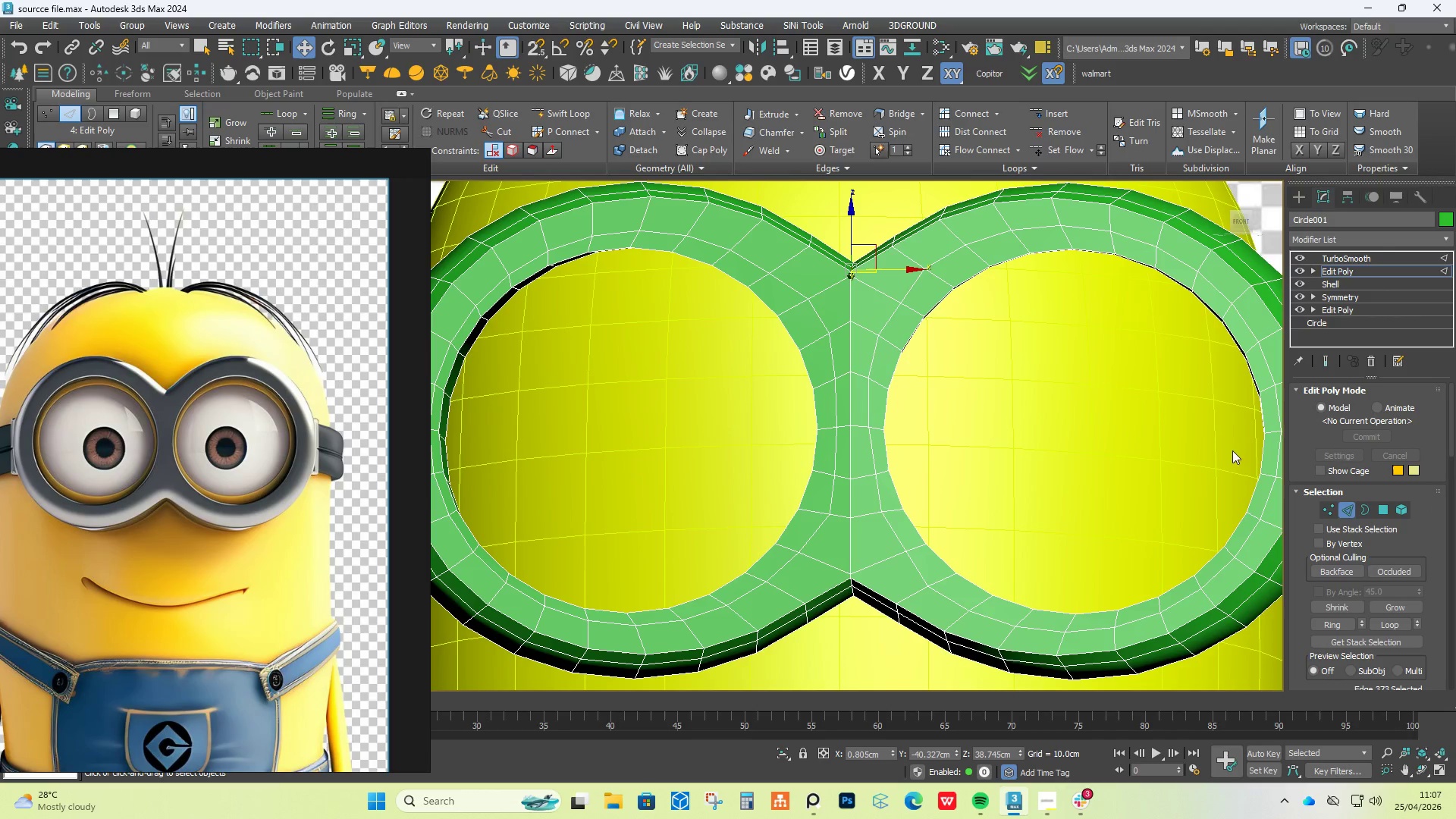 
mouse_move([1294, 479])
 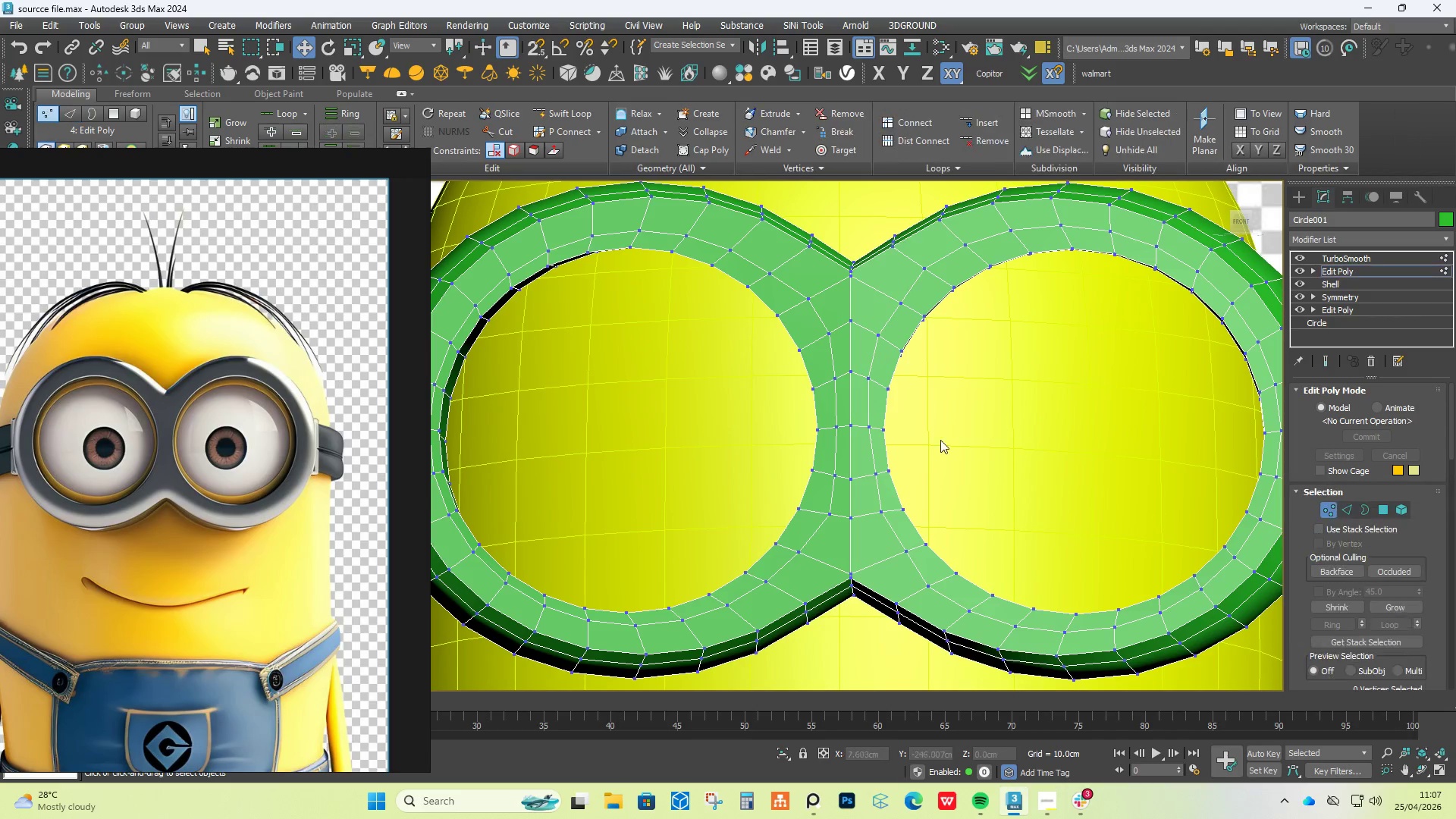 
hold_key(key=AltLeft, duration=1.16)
 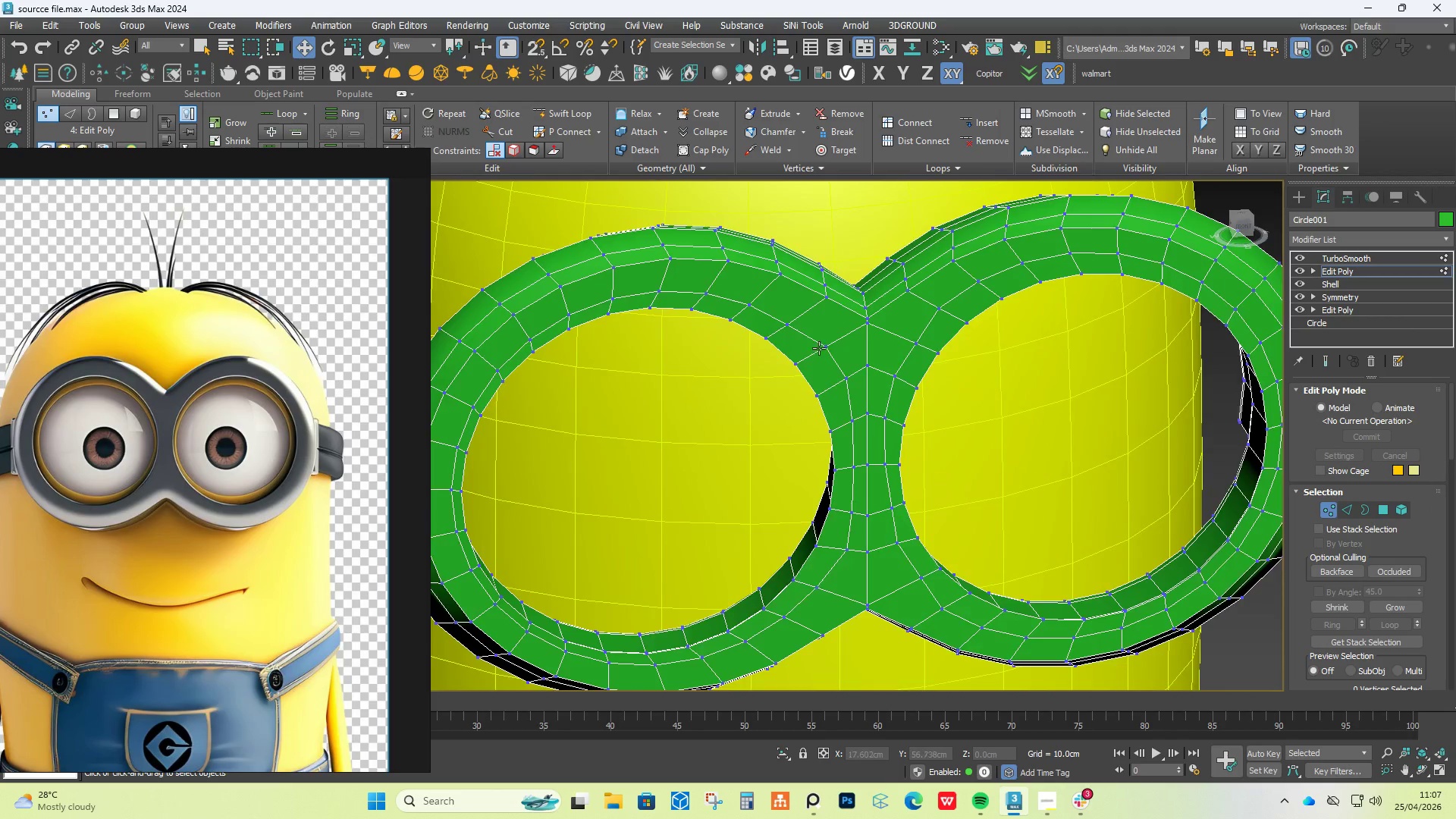 
scroll: coordinate [821, 347], scroll_direction: up, amount: 2.0
 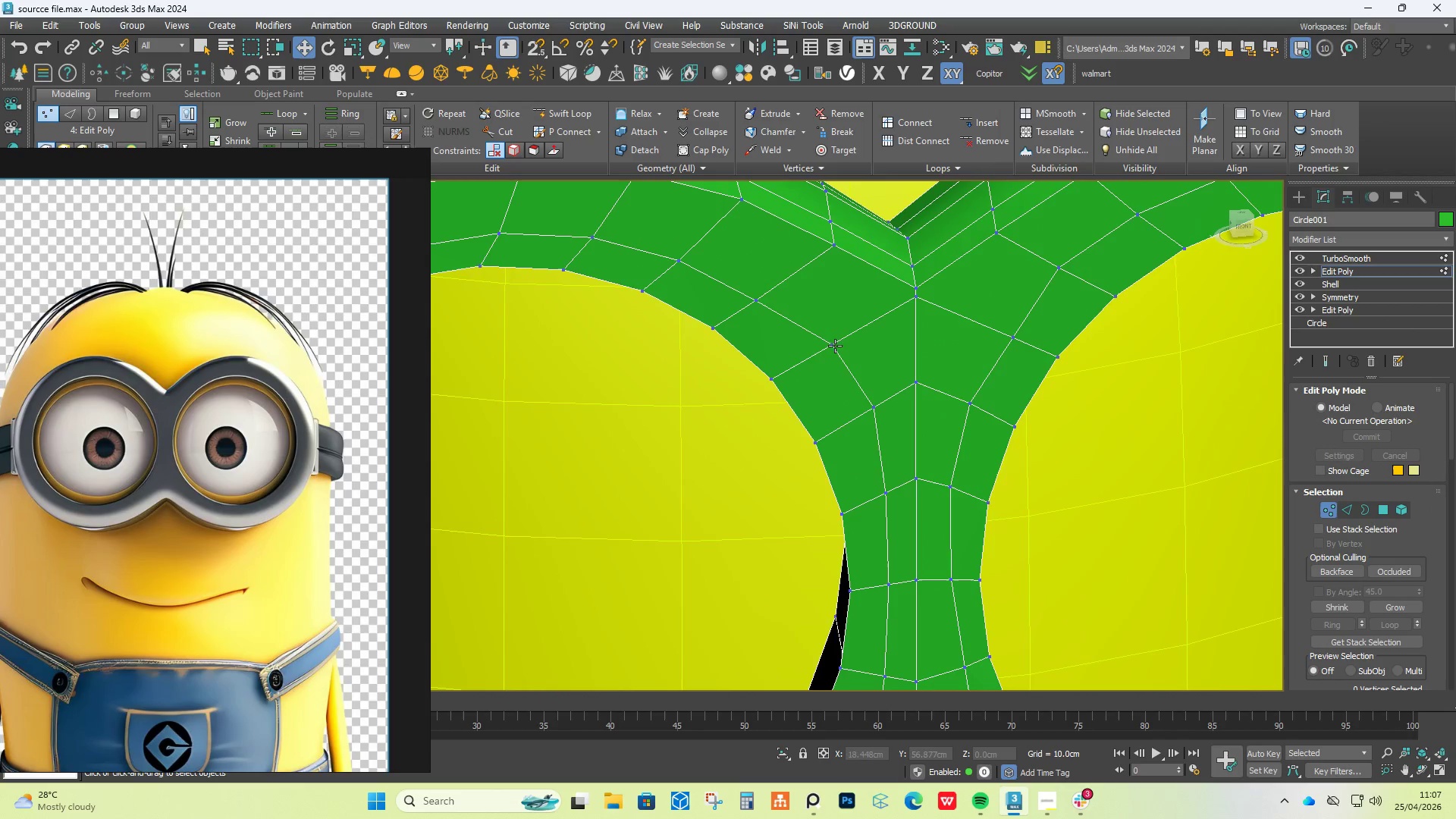 
left_click([833, 345])
 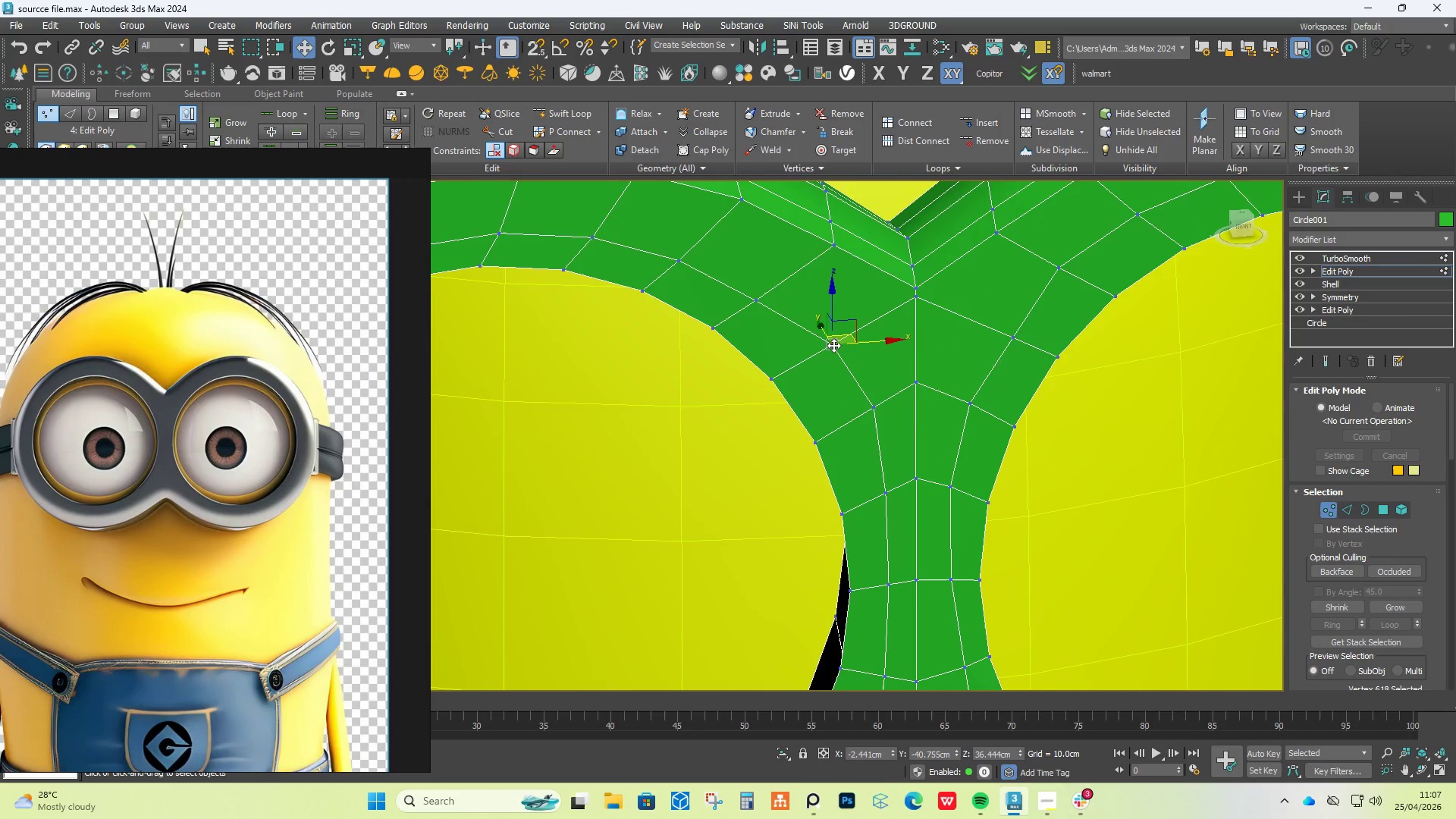 
scroll: coordinate [833, 345], scroll_direction: down, amount: 4.0
 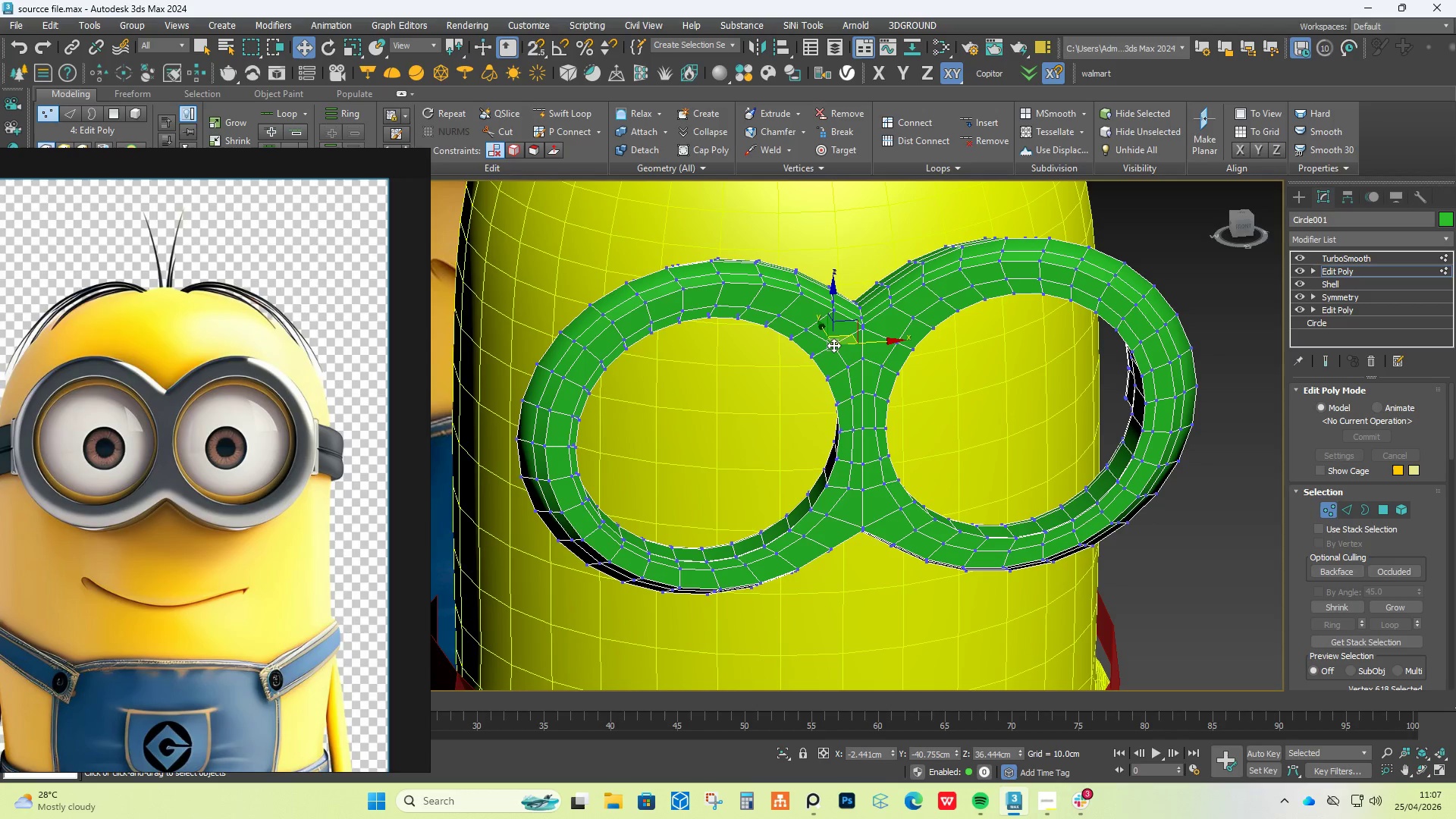 
scroll: coordinate [833, 345], scroll_direction: up, amount: 4.0
 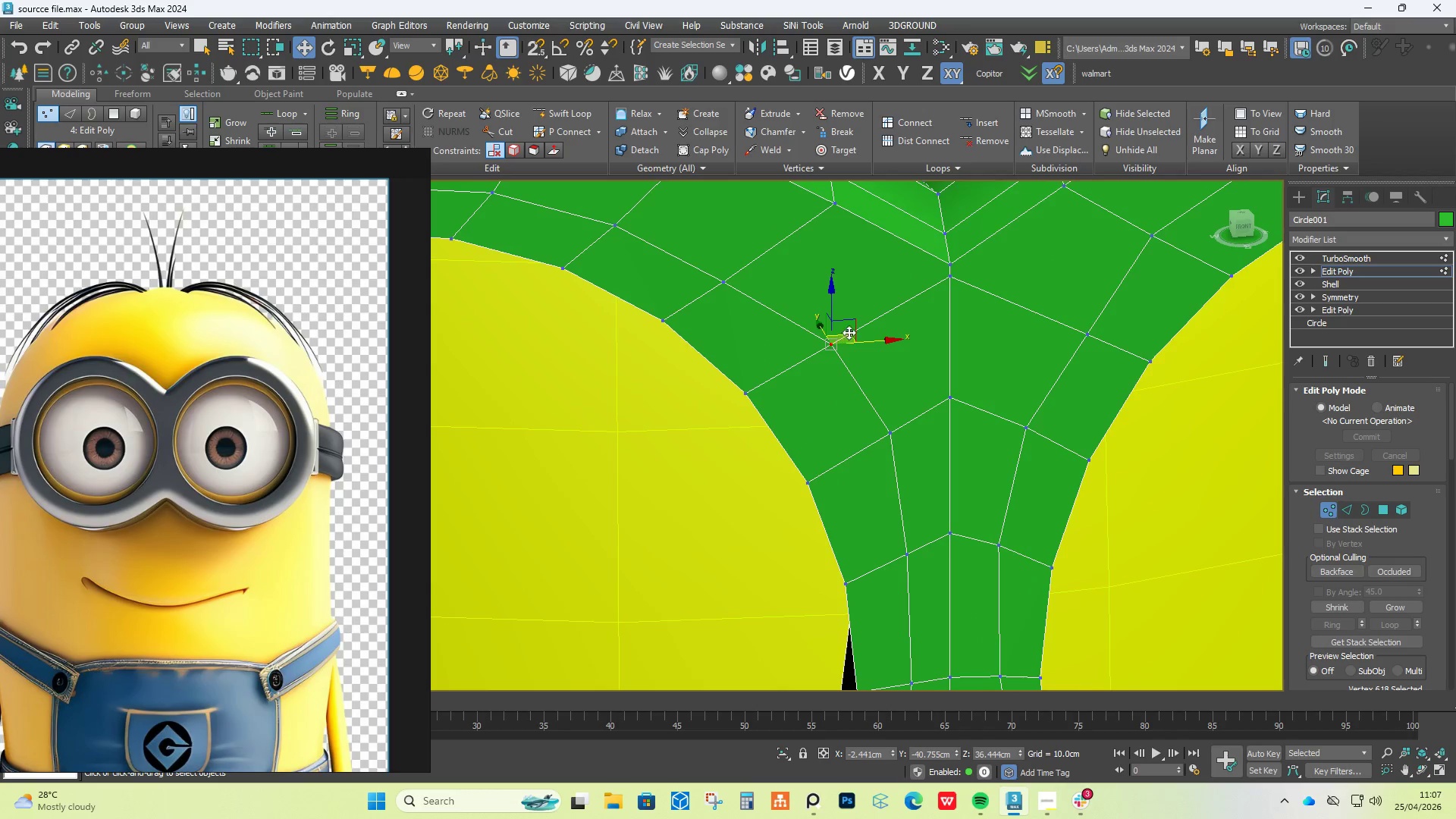 
left_click_drag(start_coordinate=[855, 324], to_coordinate=[800, 356])
 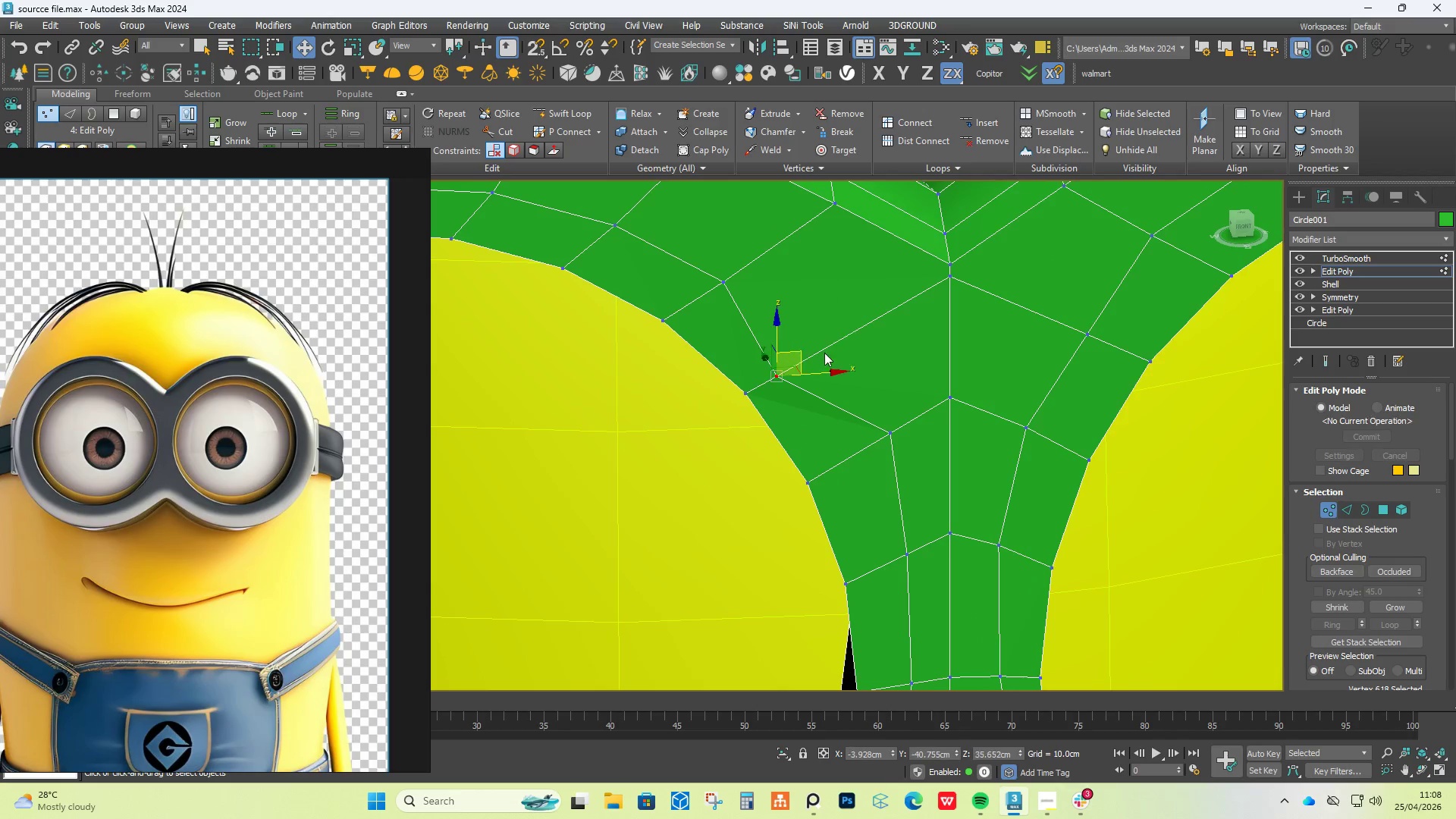 
key(Control+ControlLeft)
 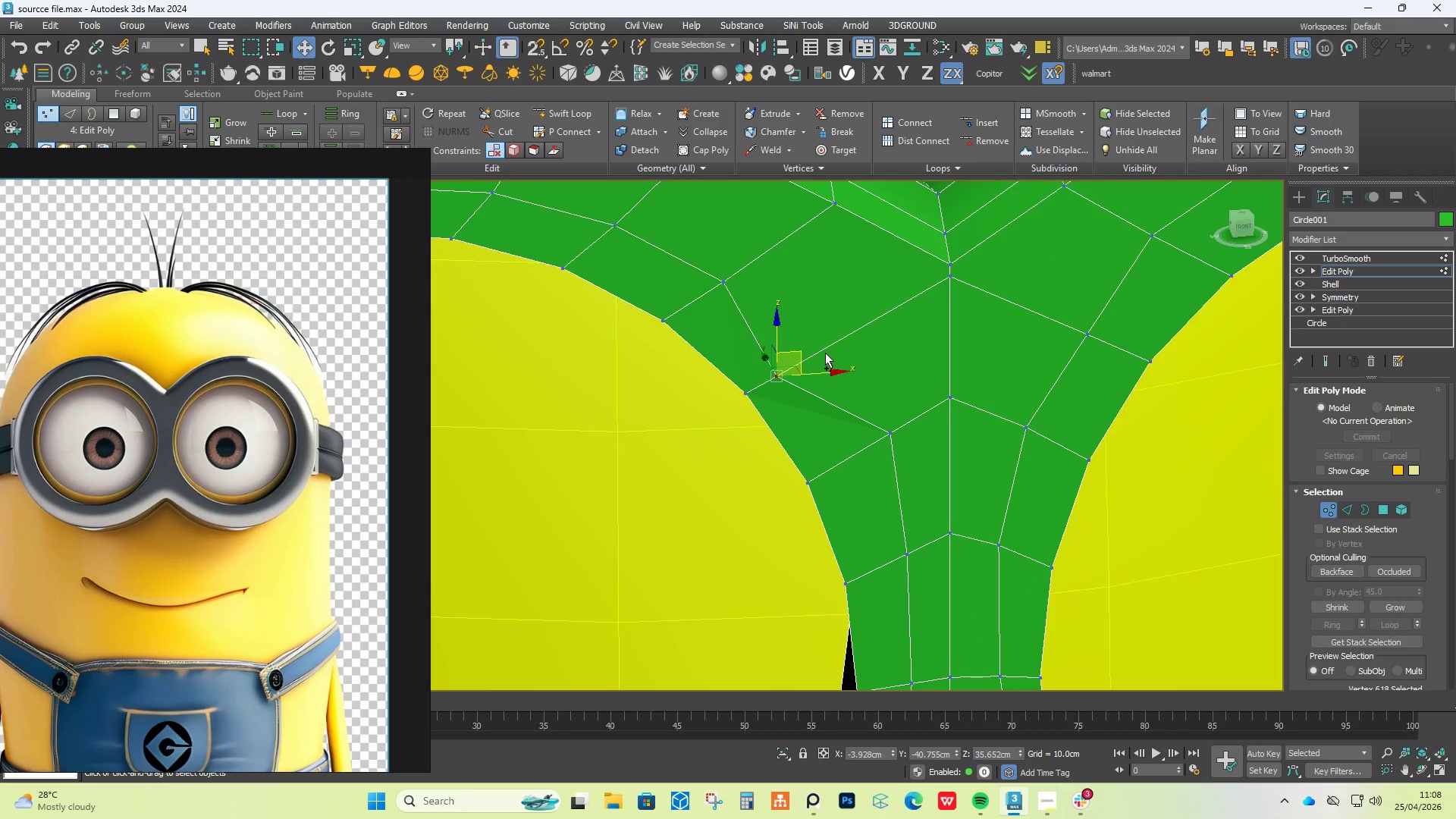 
key(Control+Z)
 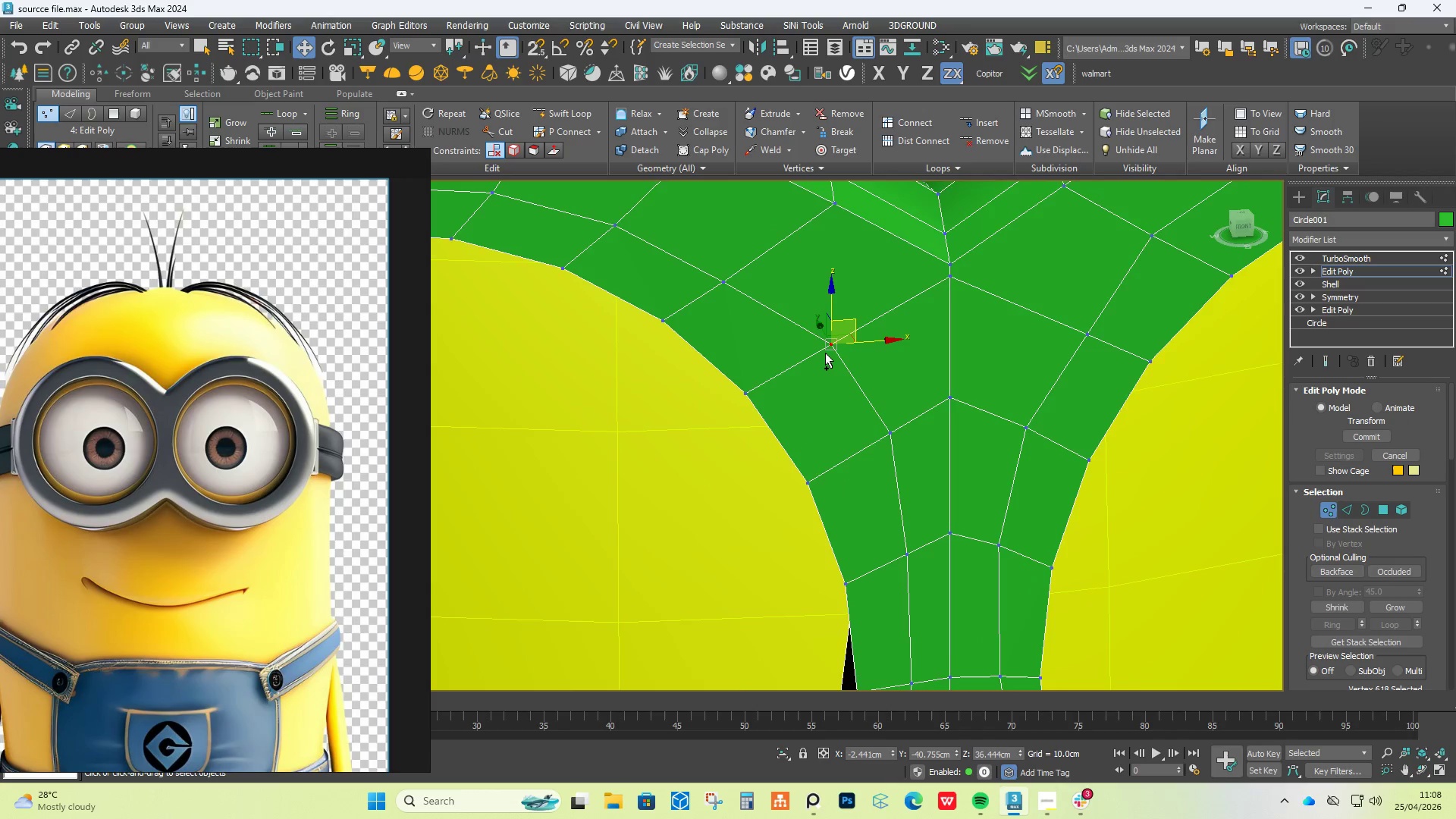 
hold_key(key=AltLeft, duration=3.09)
 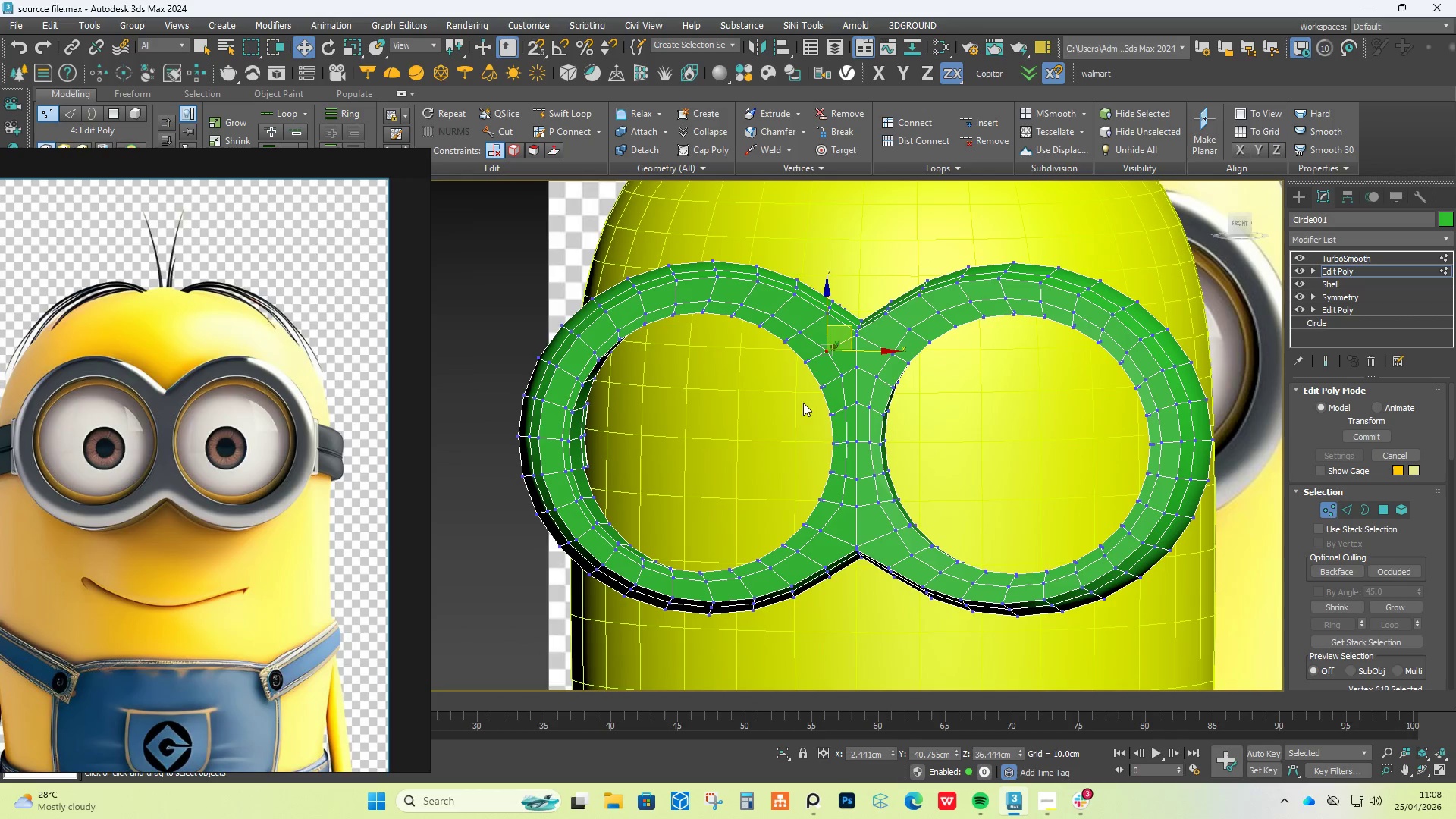 
scroll: coordinate [825, 353], scroll_direction: down, amount: 4.0
 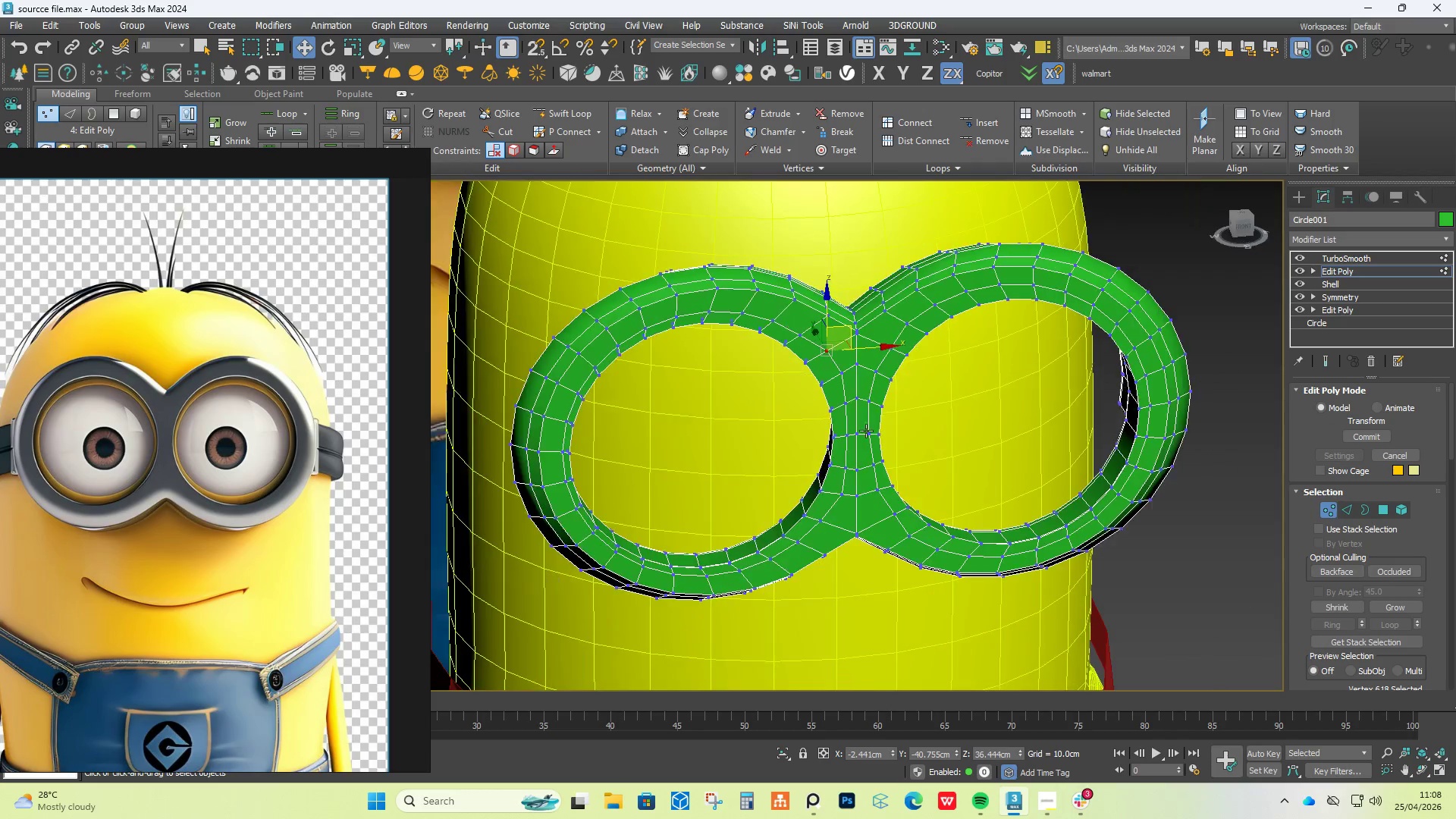 
scroll: coordinate [851, 356], scroll_direction: up, amount: 2.0
 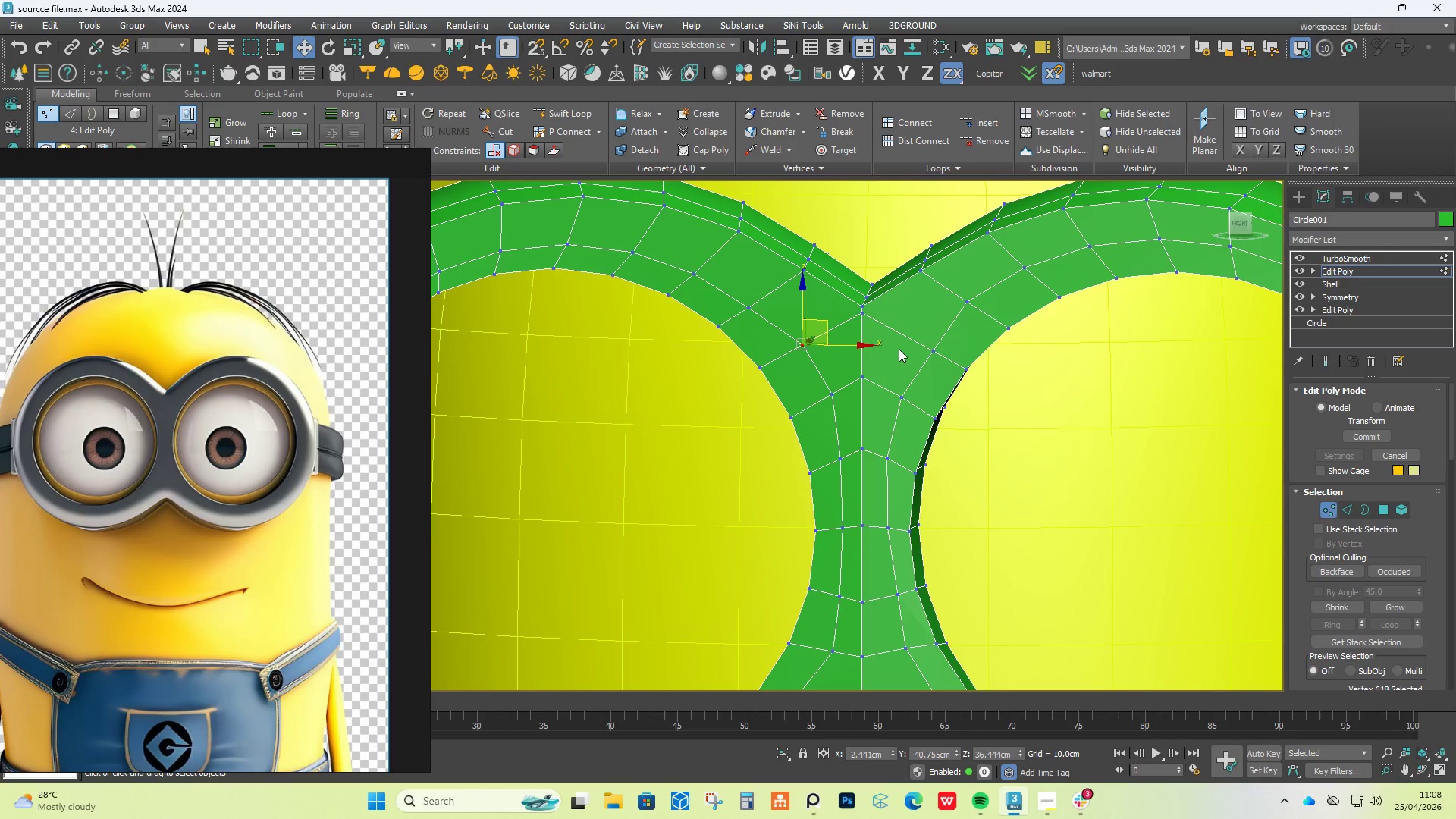 
hold_key(key=AltLeft, duration=1.01)
 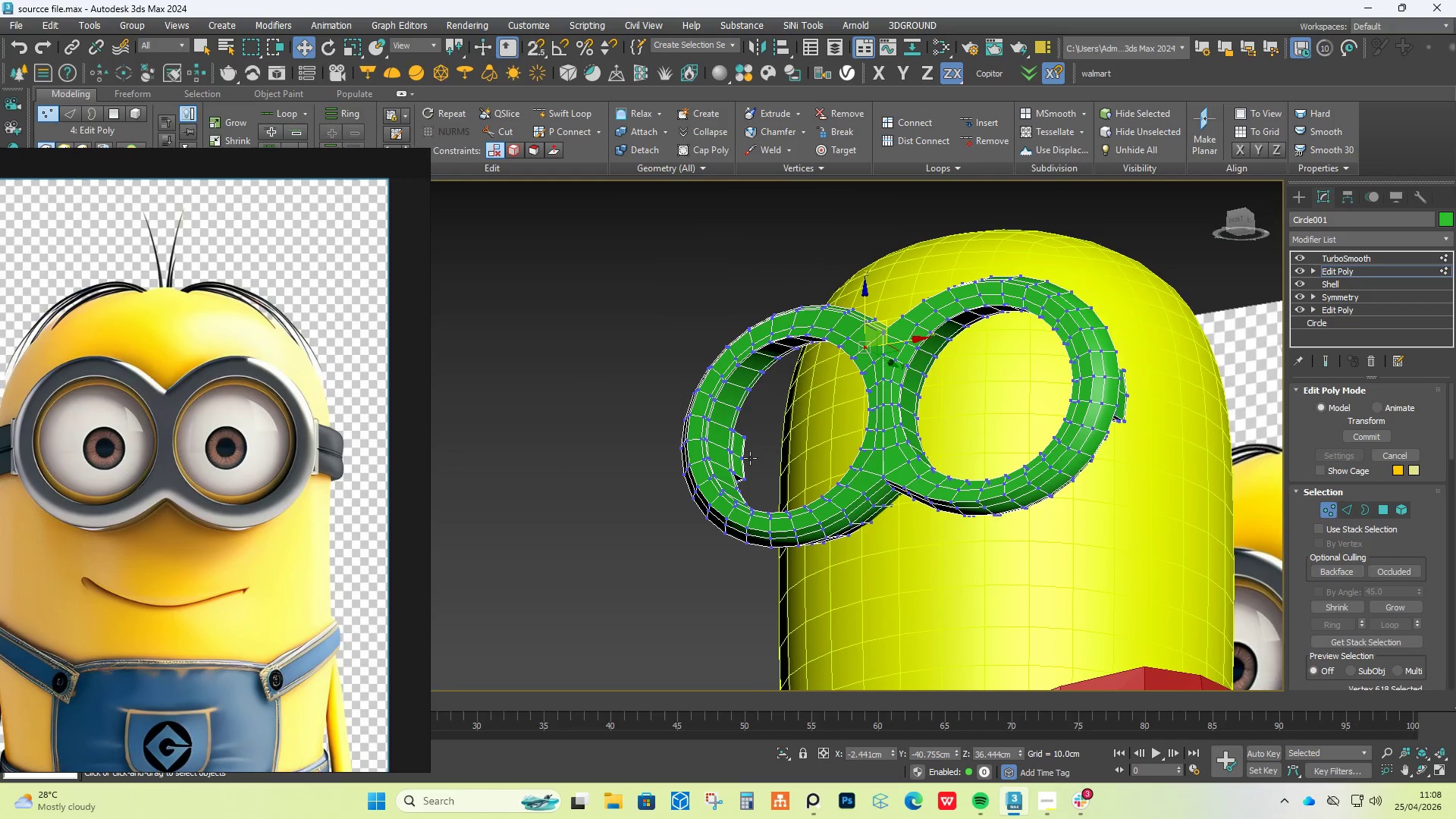 
scroll: coordinate [899, 349], scroll_direction: down, amount: 3.0
 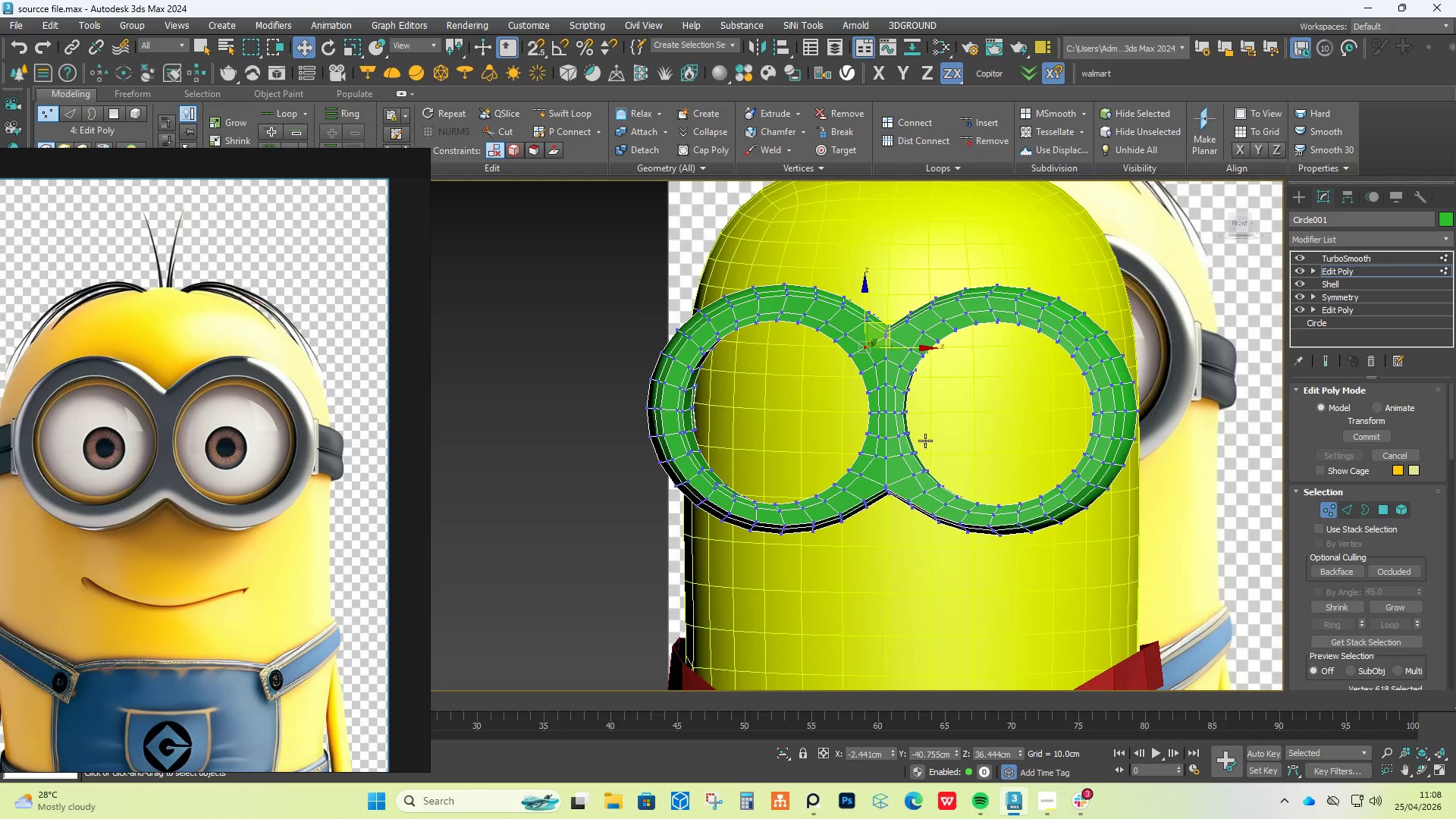 
hold_key(key=AltLeft, duration=0.86)
 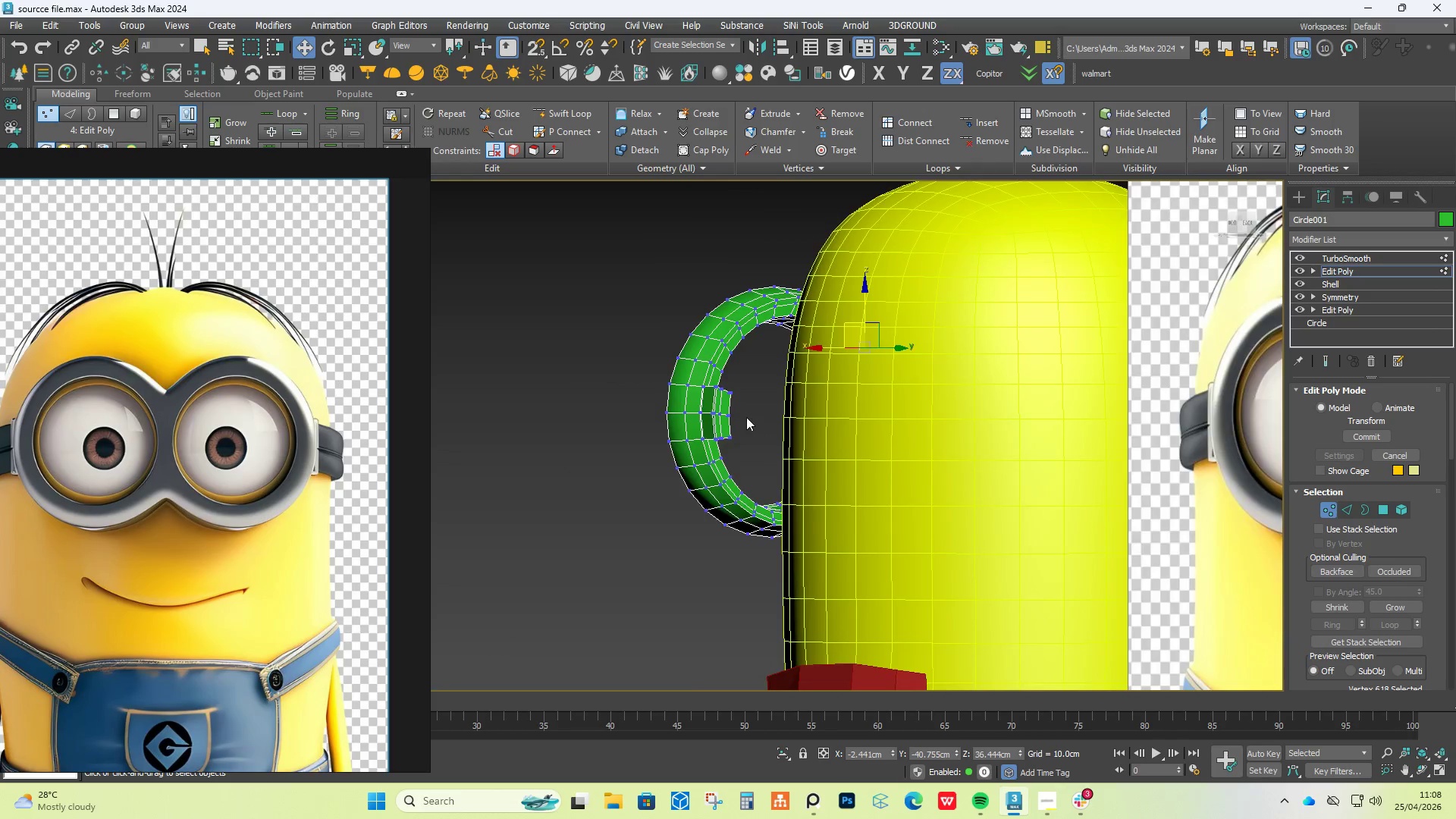 
scroll: coordinate [735, 405], scroll_direction: up, amount: 4.0
 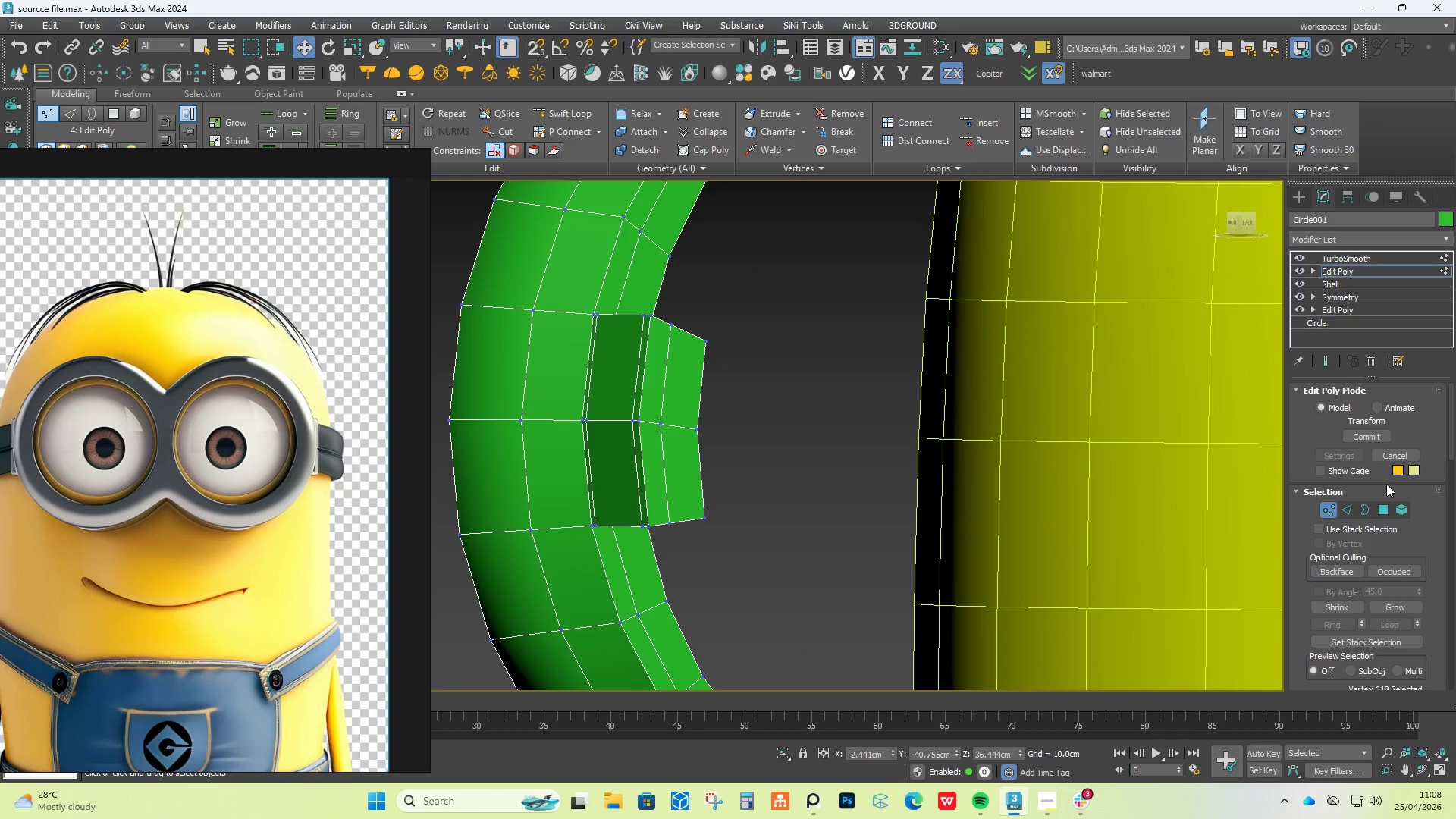 
mouse_move([1370, 505])
 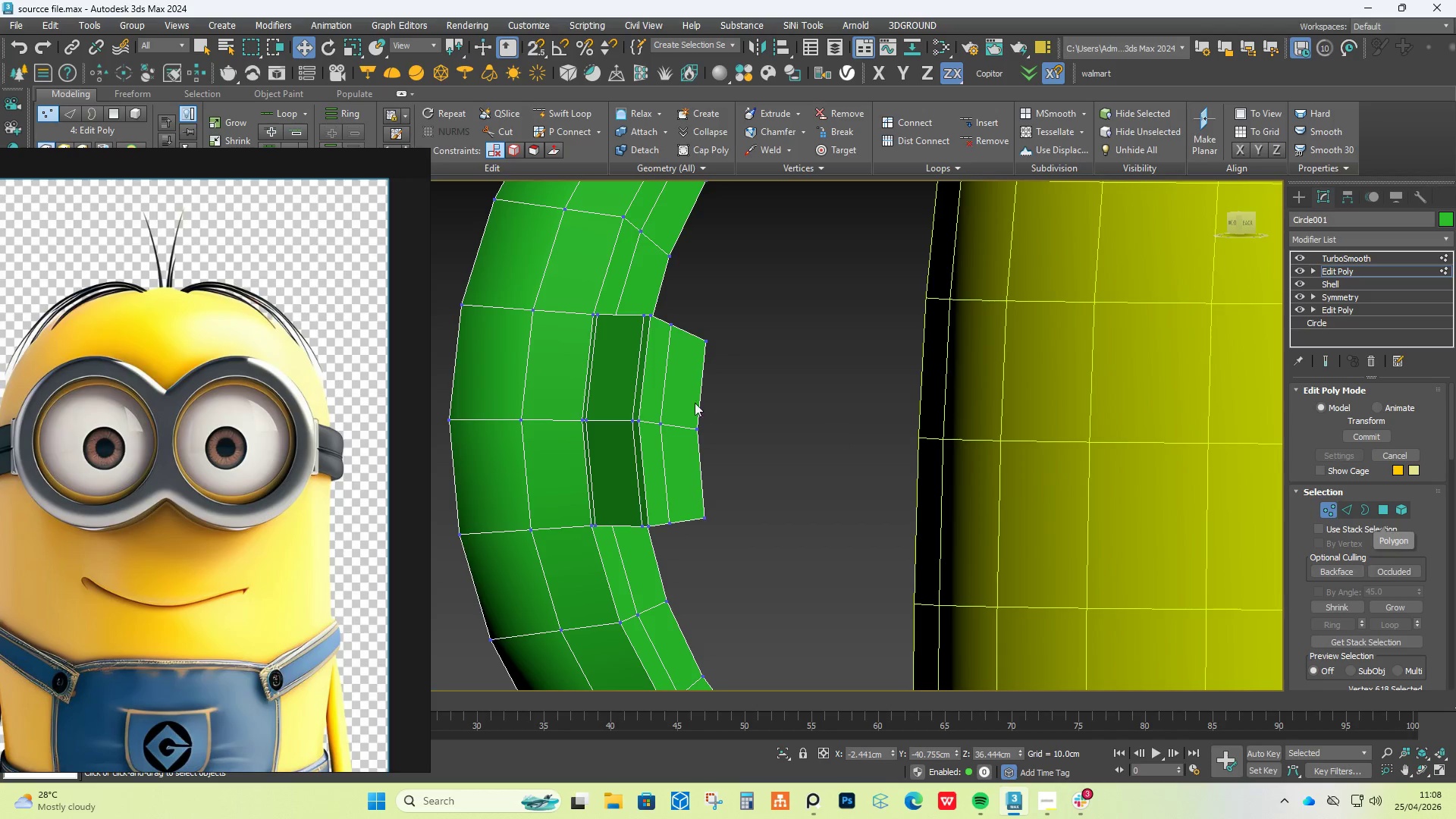 
scroll: coordinate [691, 409], scroll_direction: down, amount: 8.0
 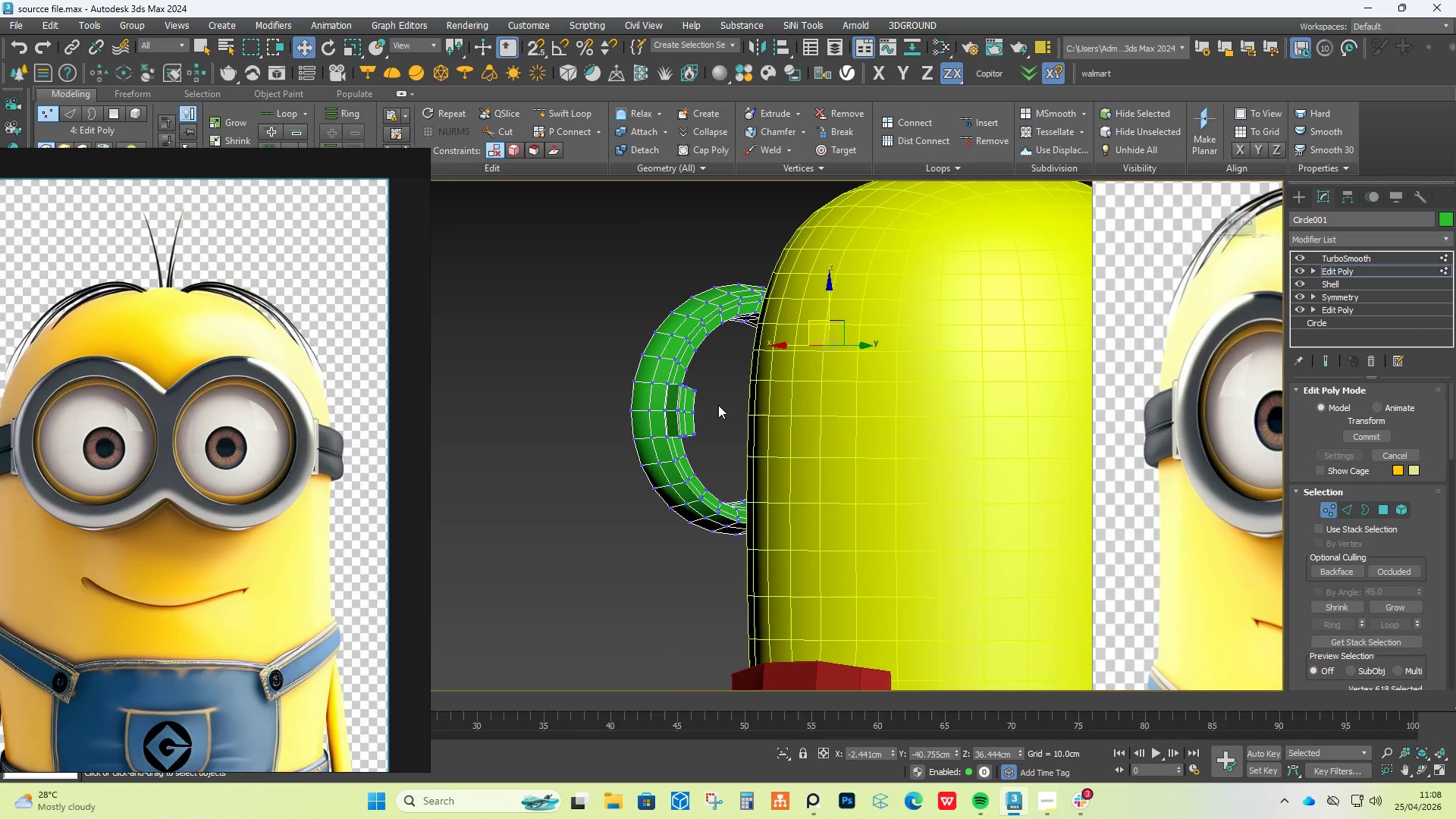 
hold_key(key=AltLeft, duration=1.09)
 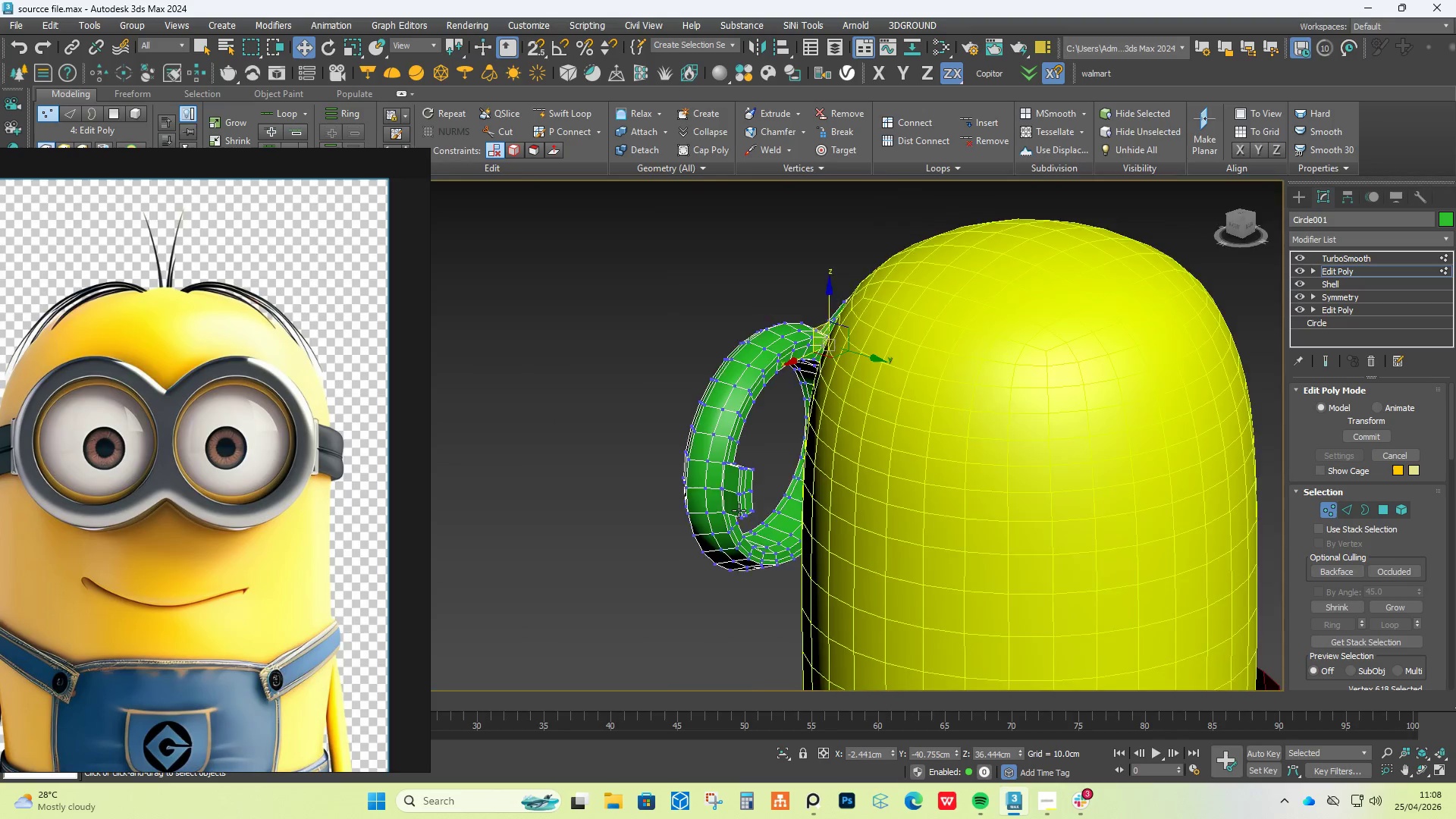 
scroll: coordinate [739, 512], scroll_direction: up, amount: 3.0
 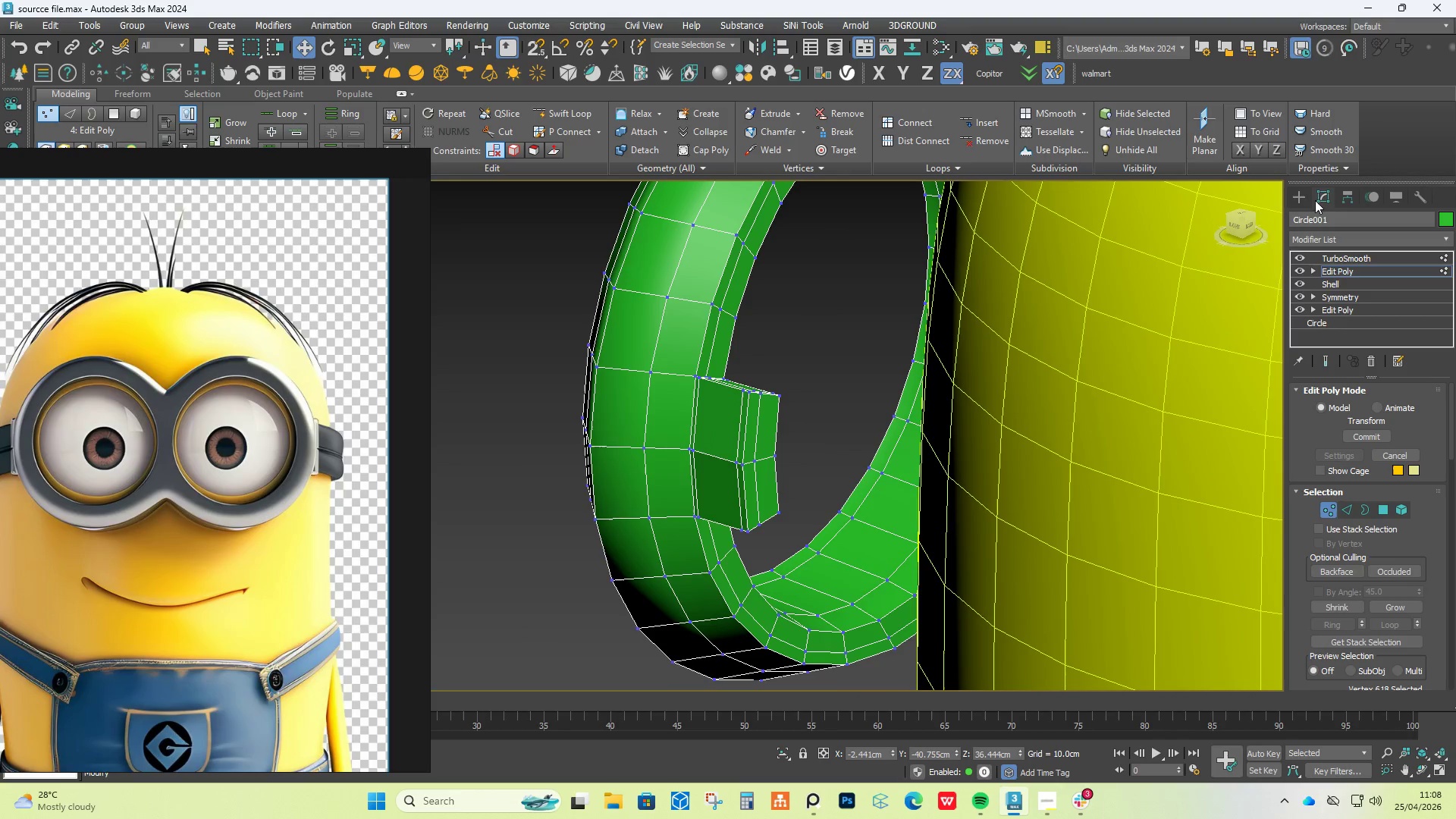 
left_click([1046, 798])